 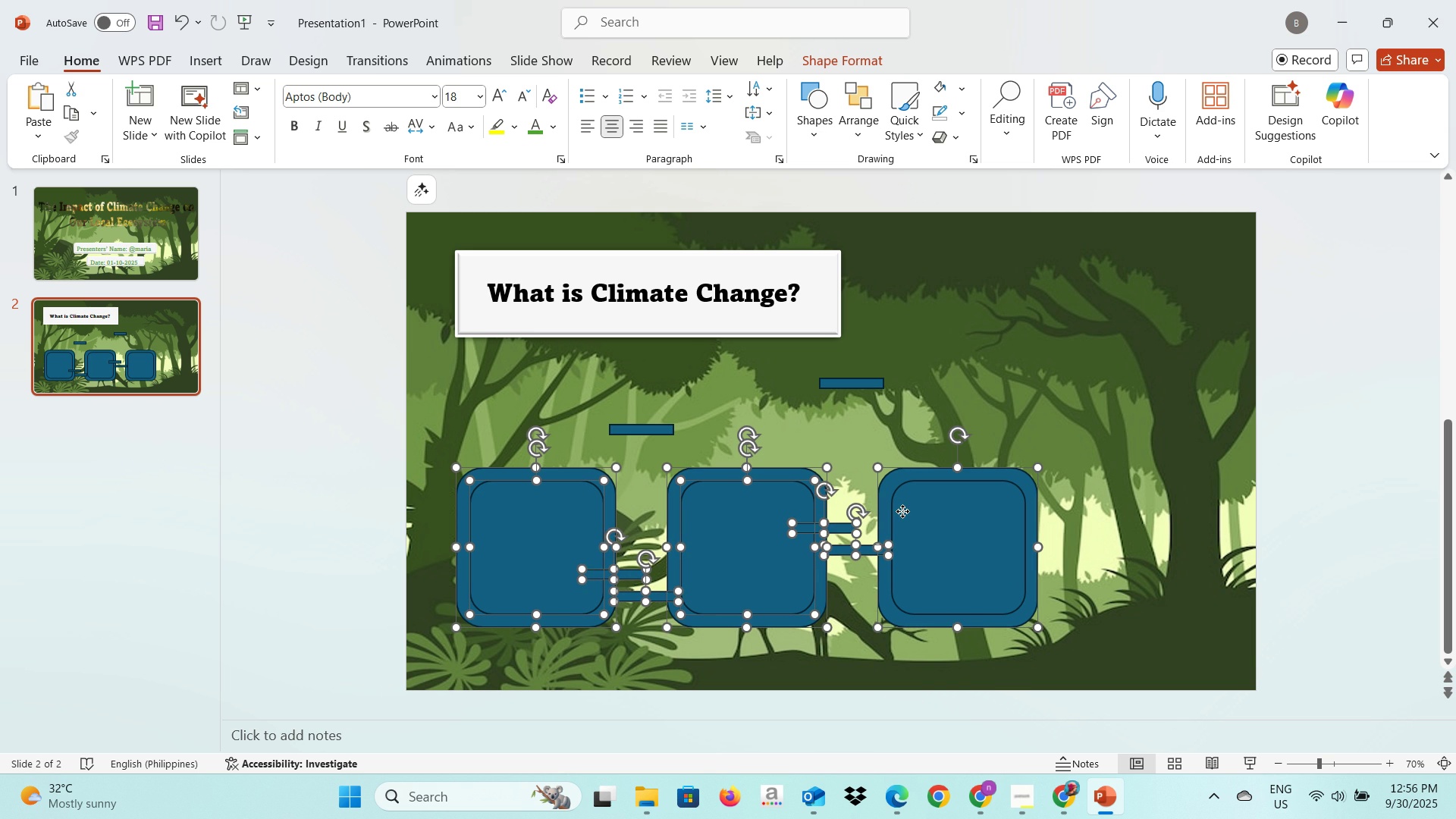 
left_click([902, 511])
 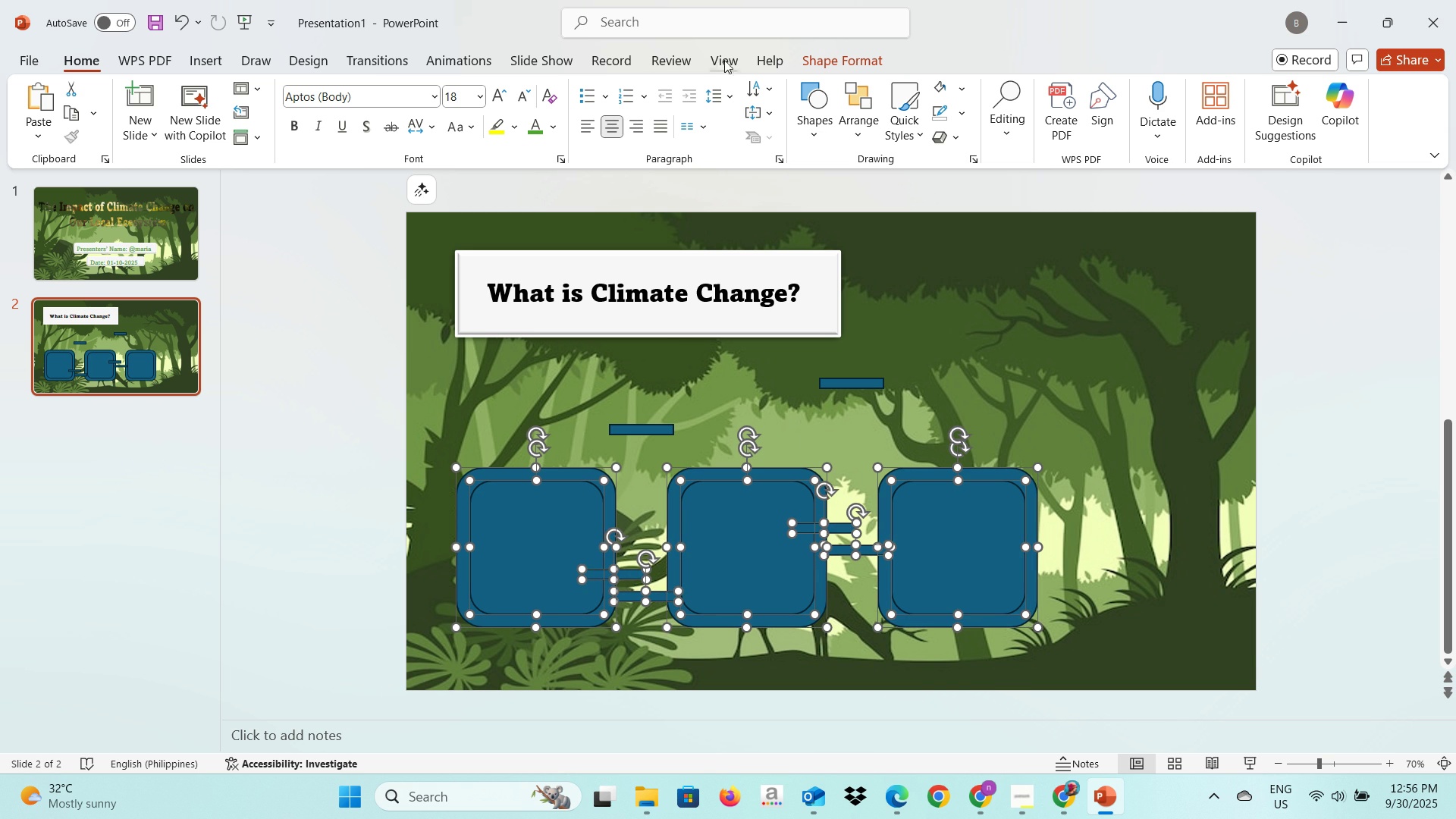 
left_click([812, 55])
 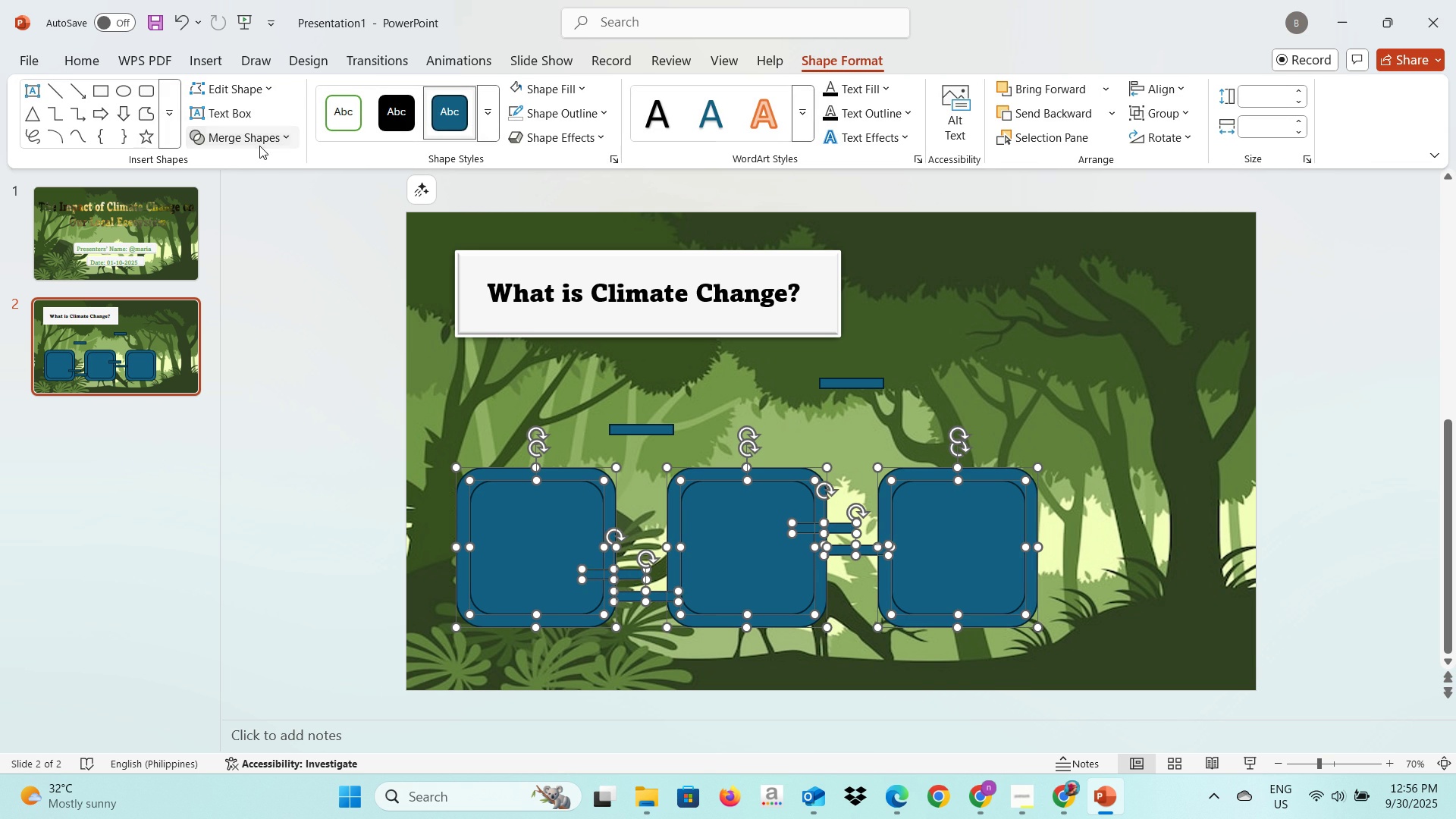 
left_click([259, 146])
 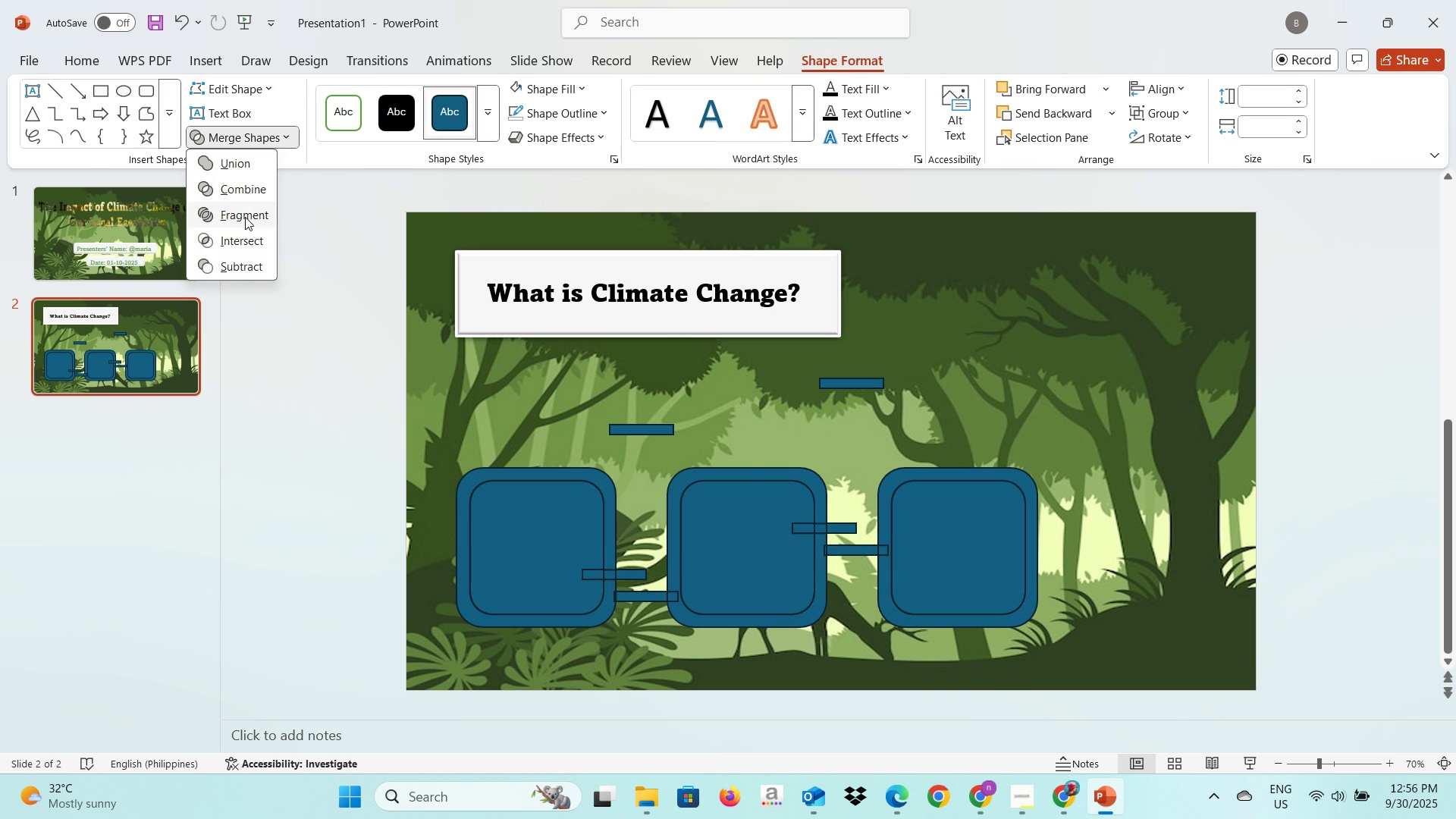 
left_click([245, 217])
 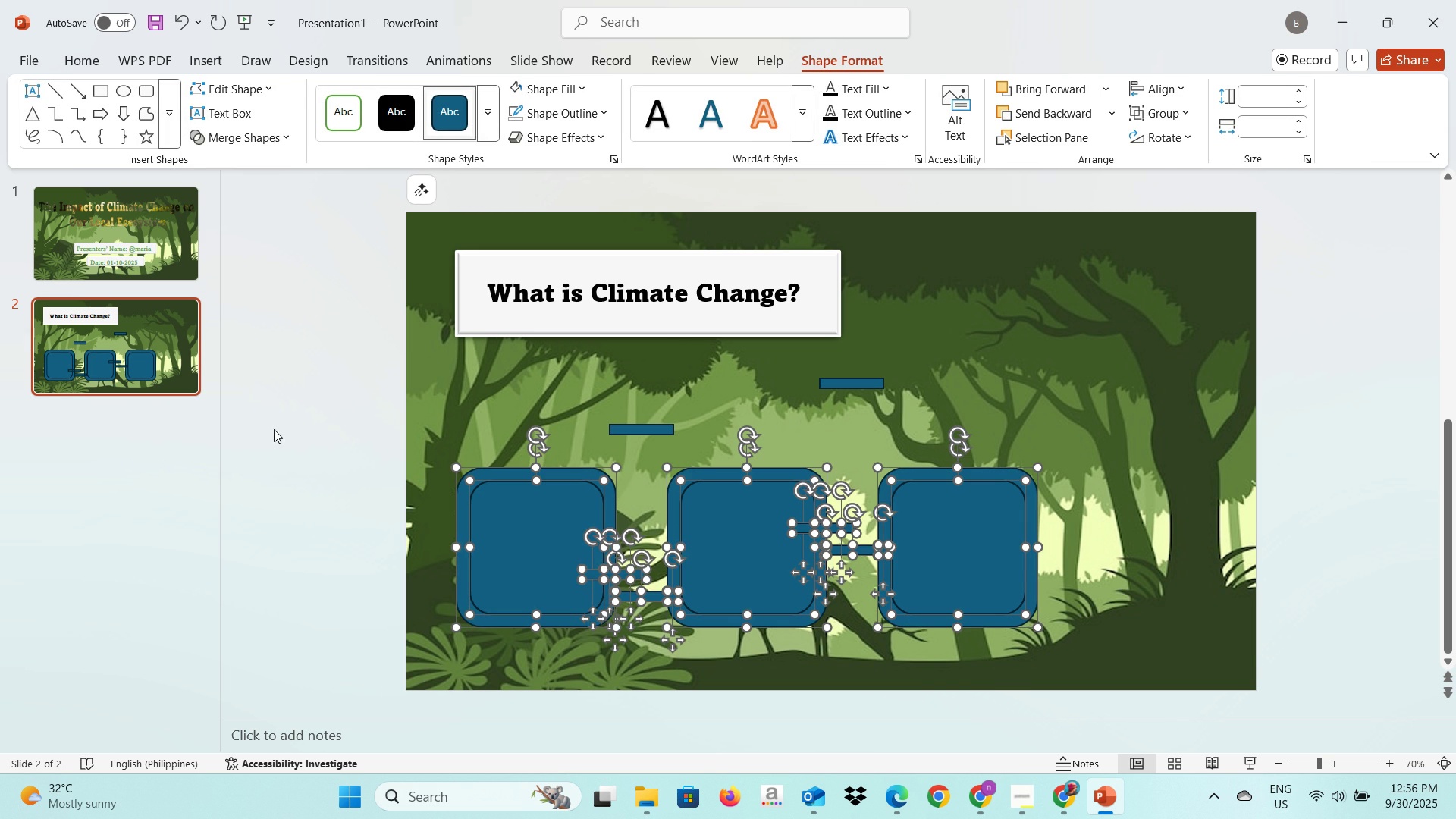 
left_click([322, 484])
 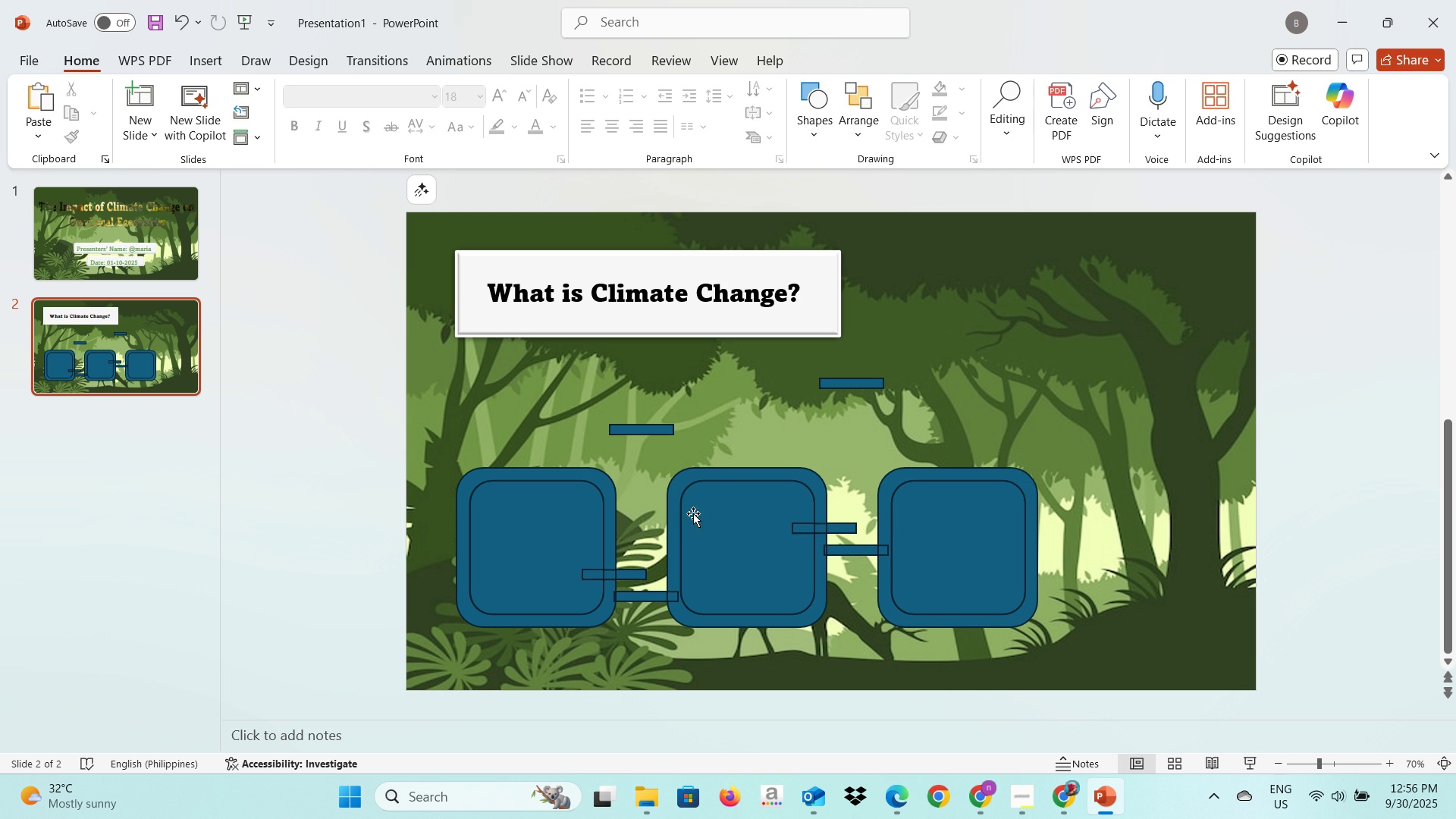 
left_click([843, 529])
 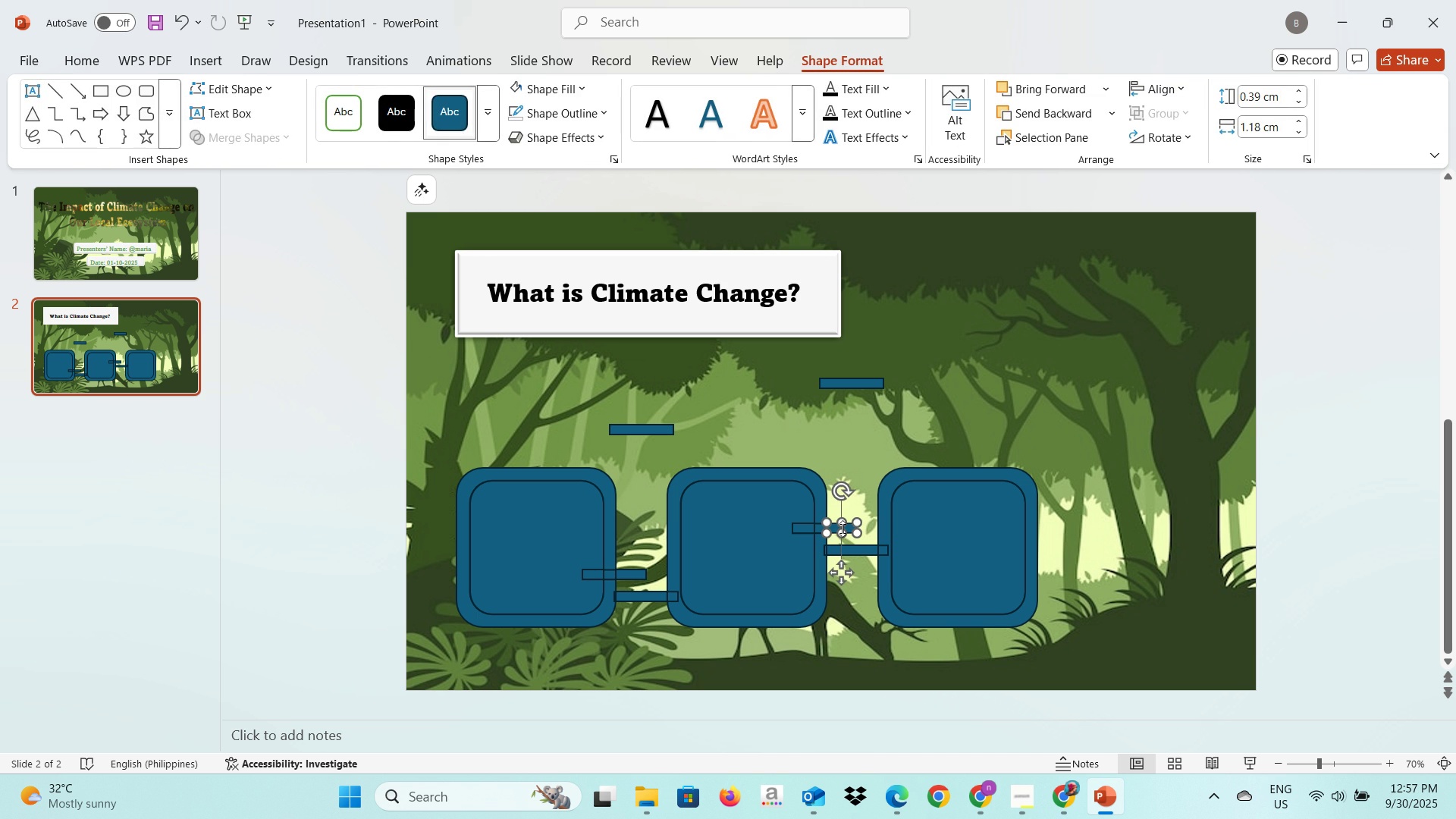 
key(Backspace)
 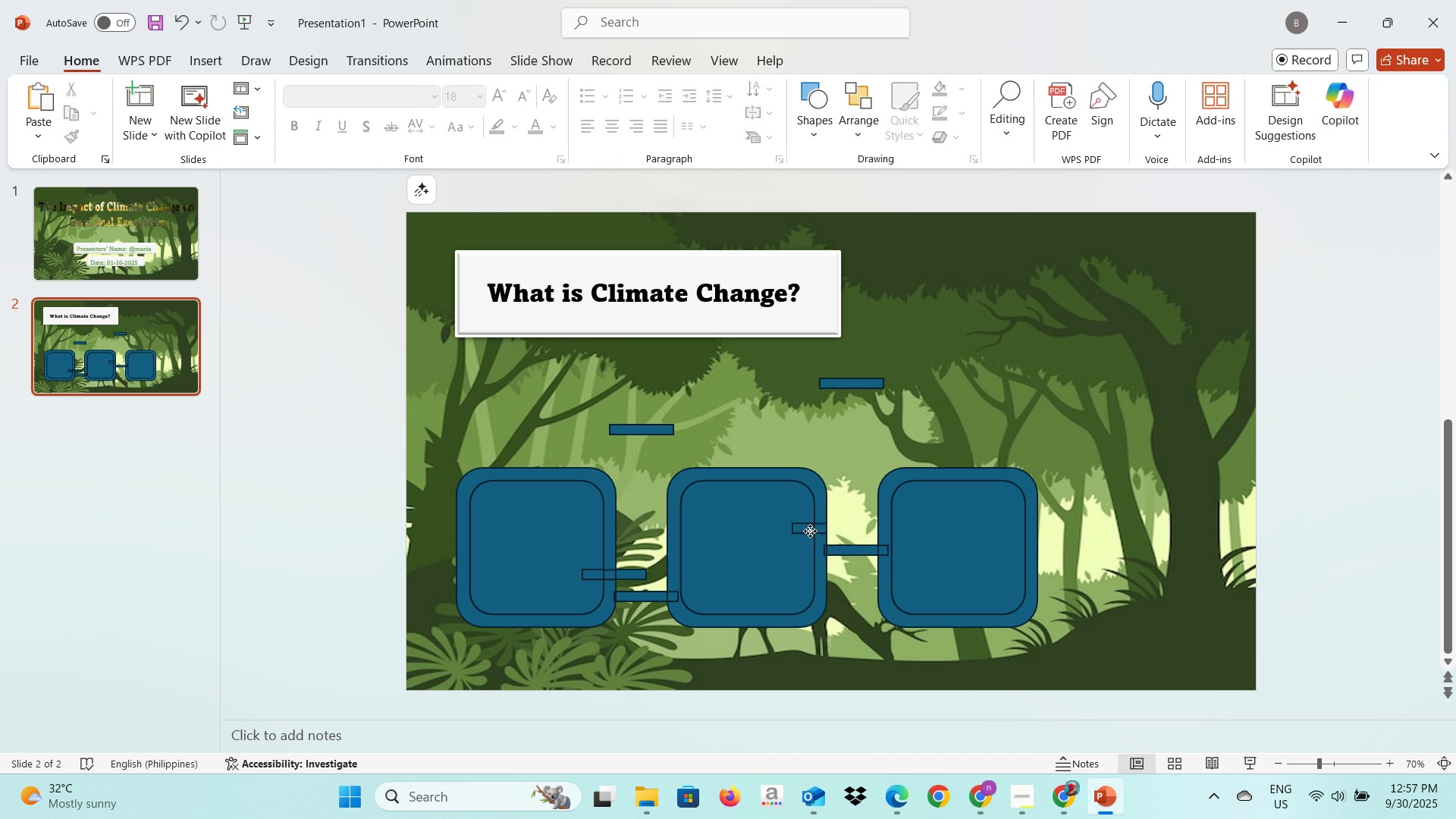 
left_click([810, 531])
 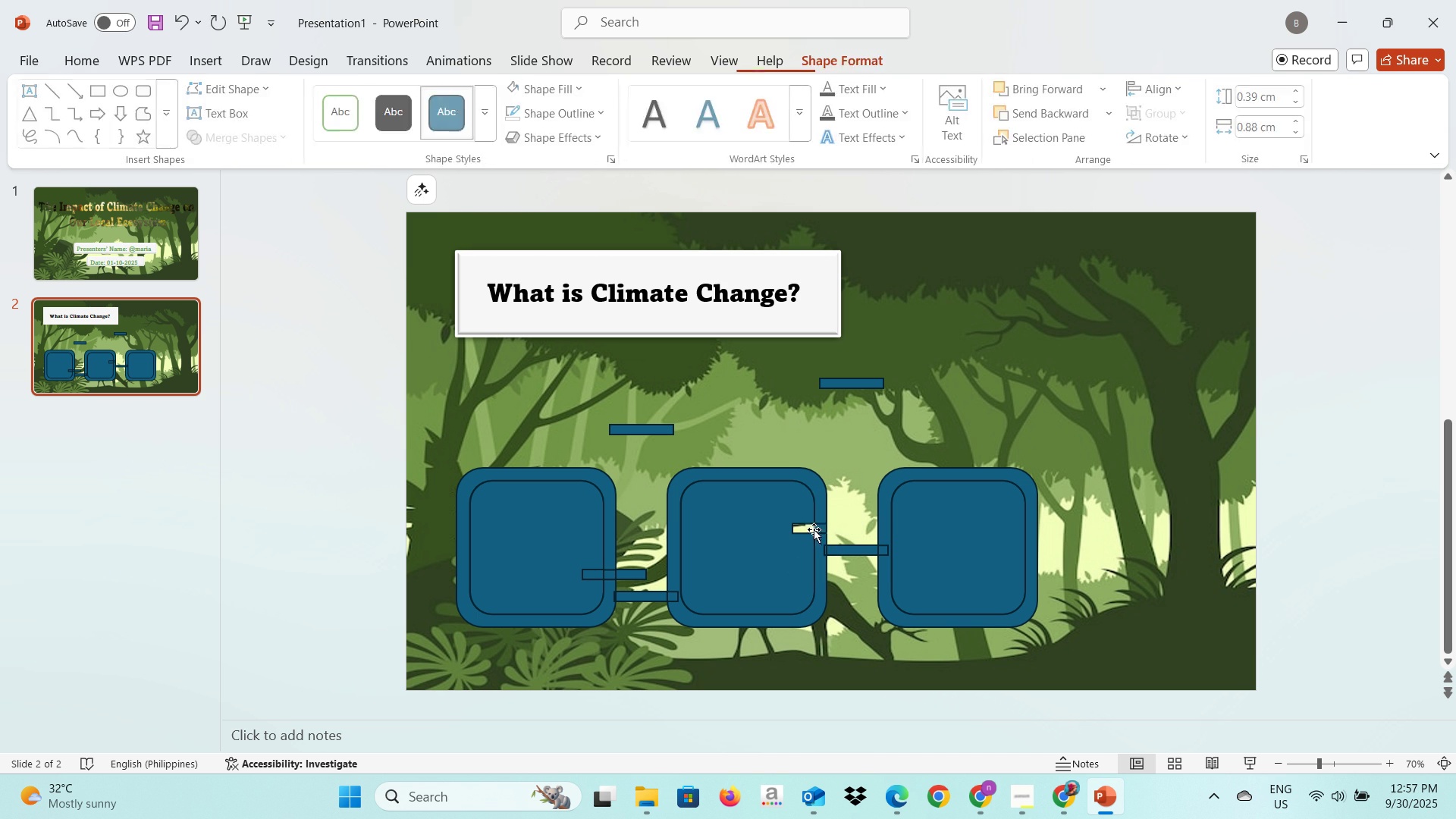 
key(Backspace)
 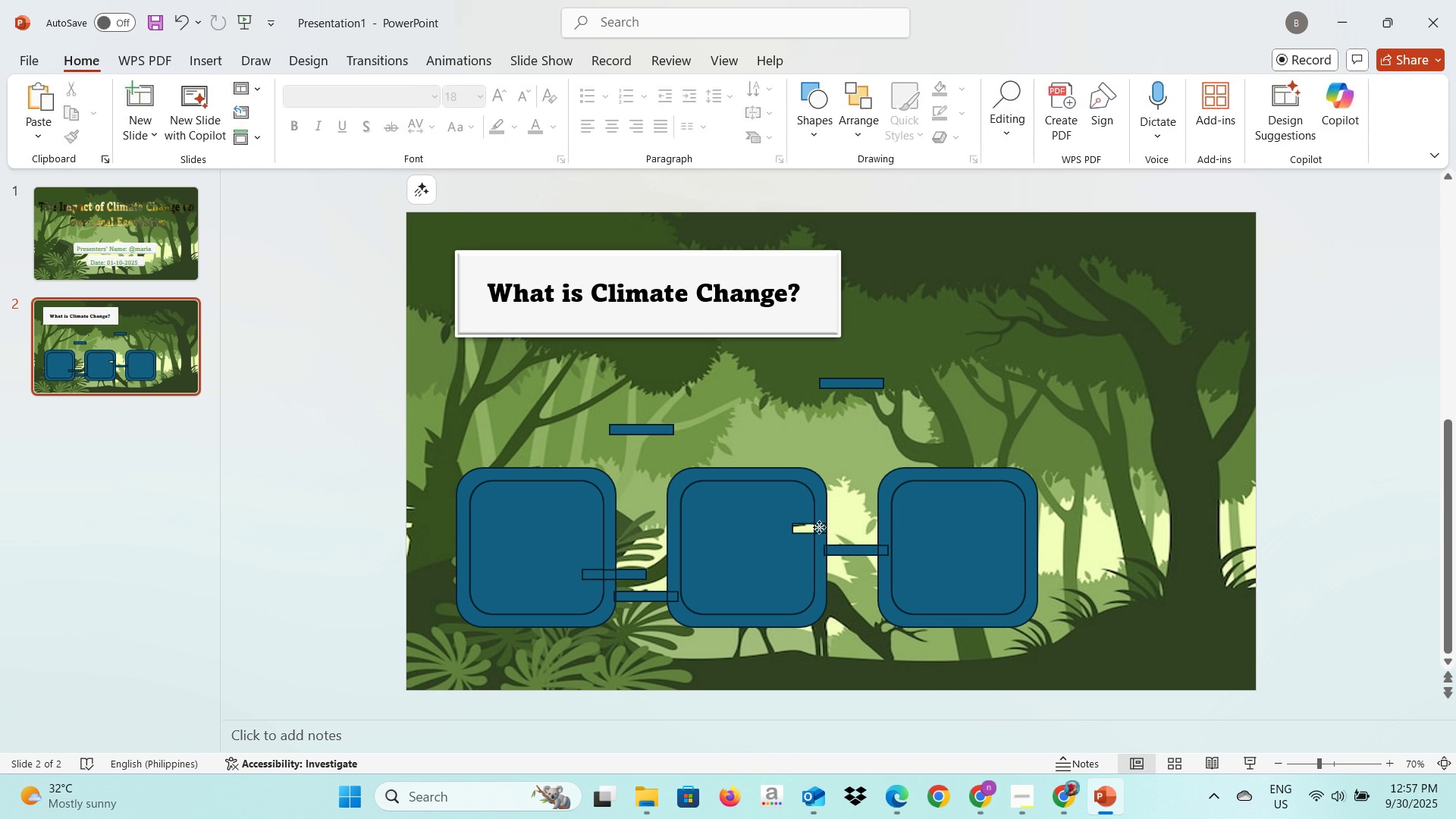 
left_click([819, 527])
 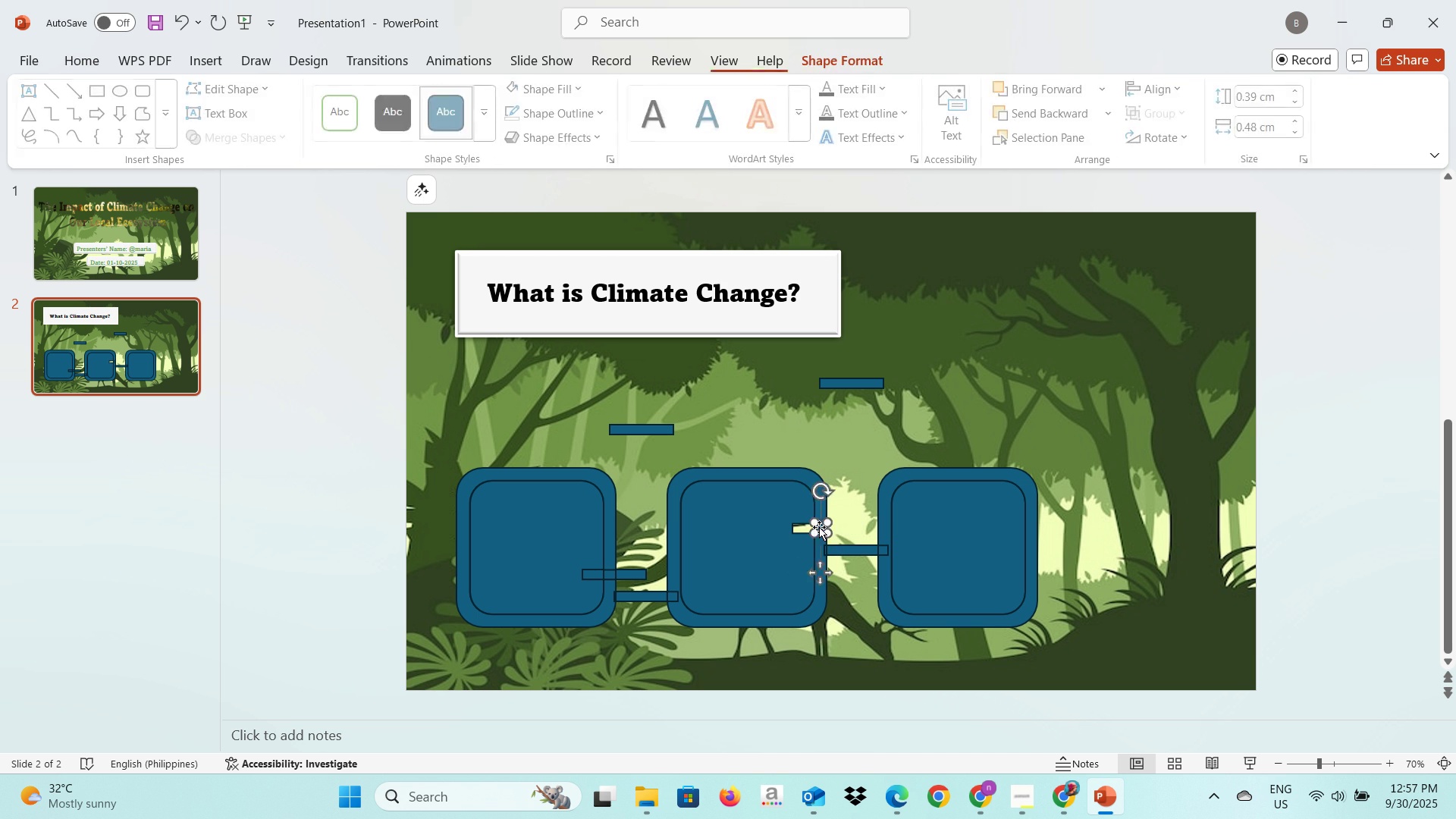 
key(Backspace)
 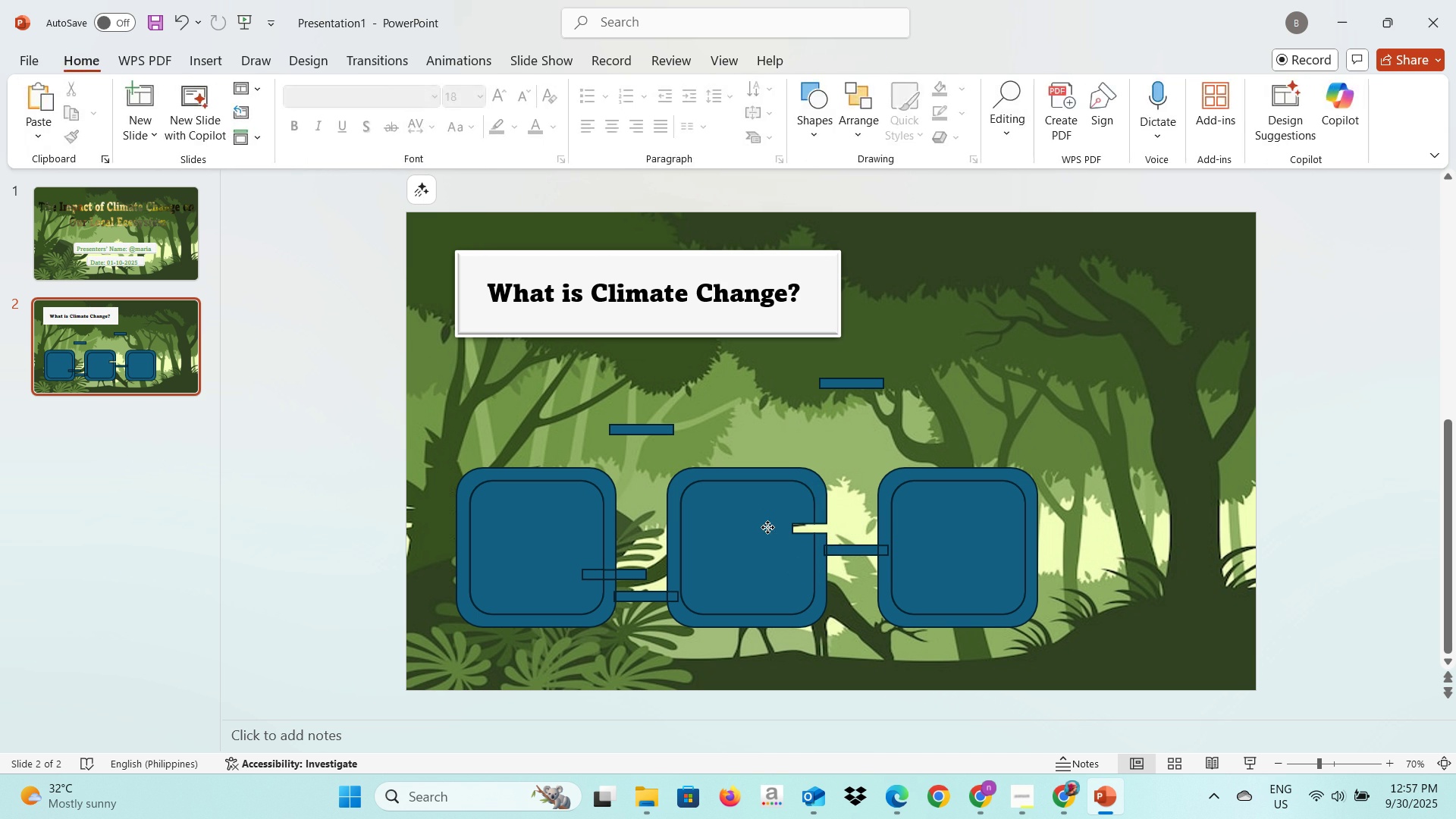 
left_click([767, 527])
 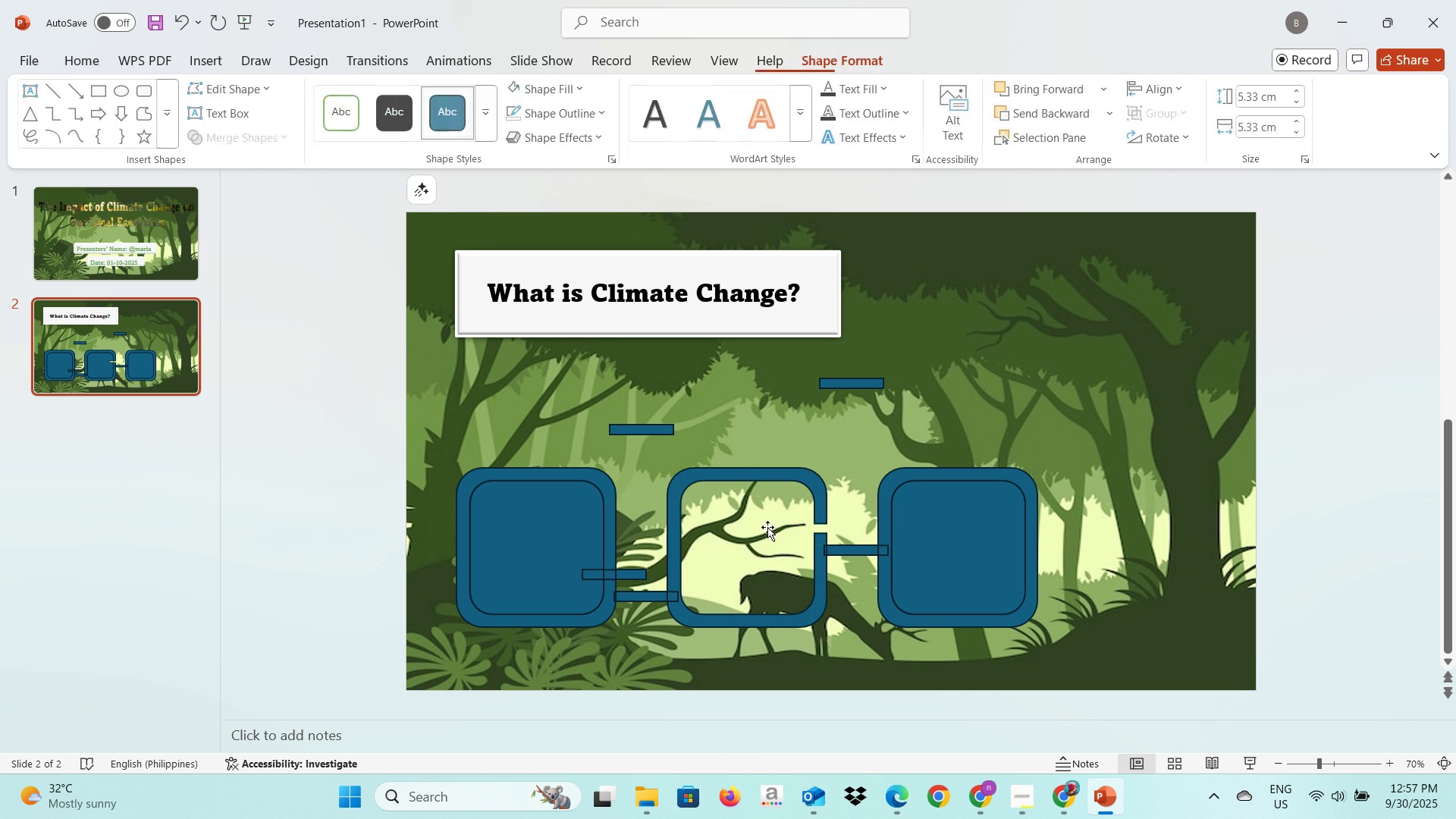 
key(Backspace)
 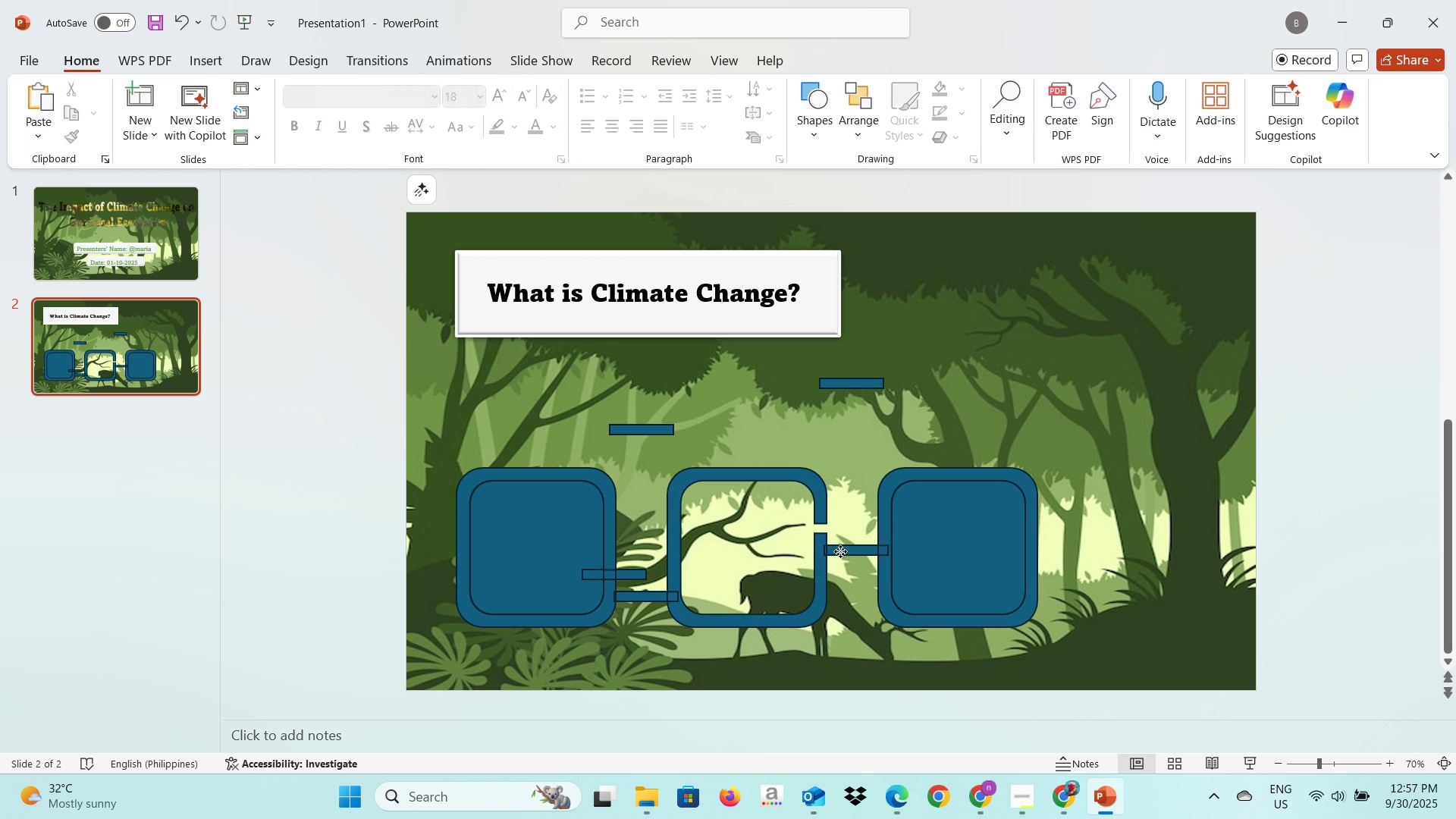 
left_click([840, 551])
 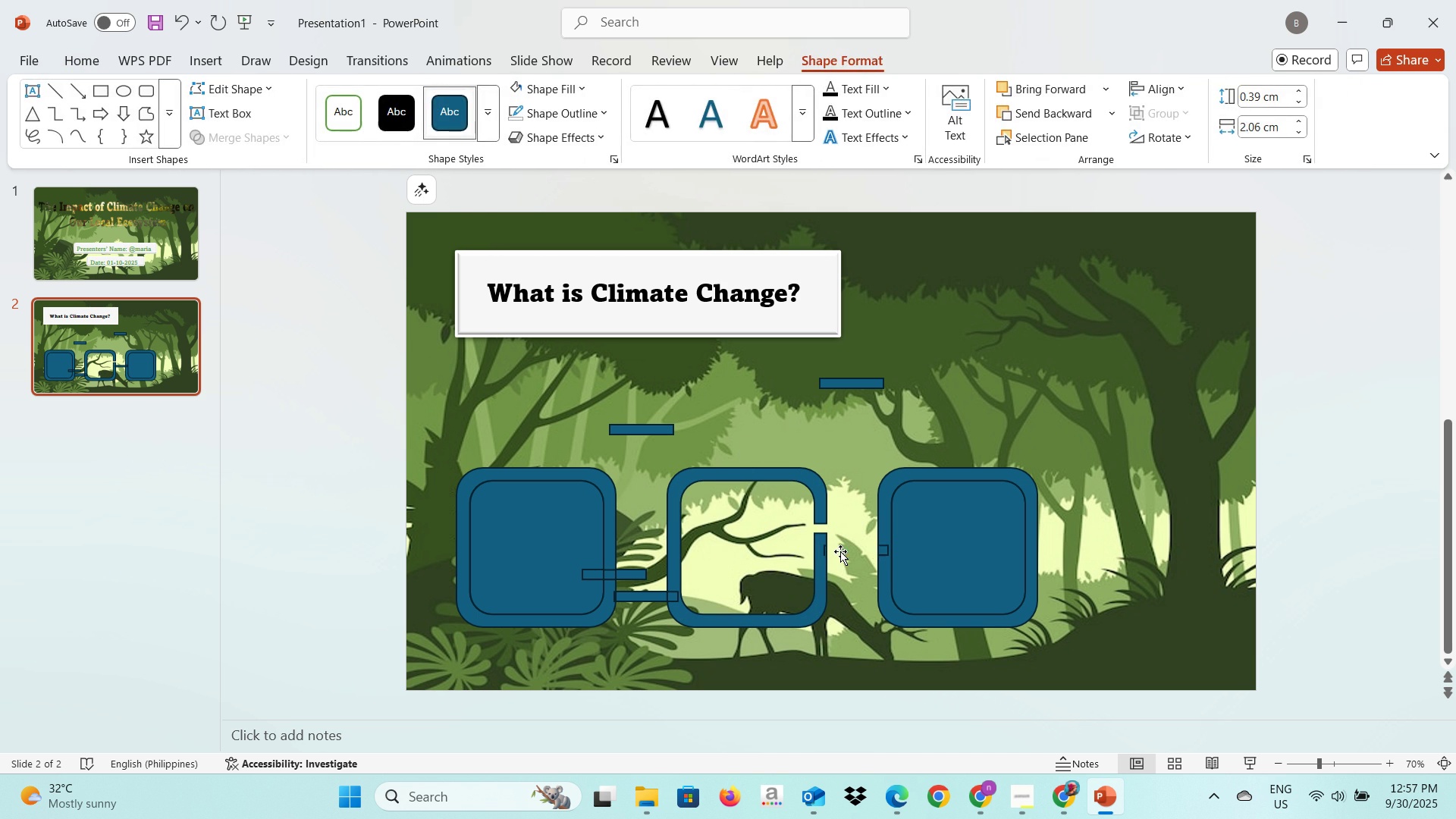 
key(Backspace)
 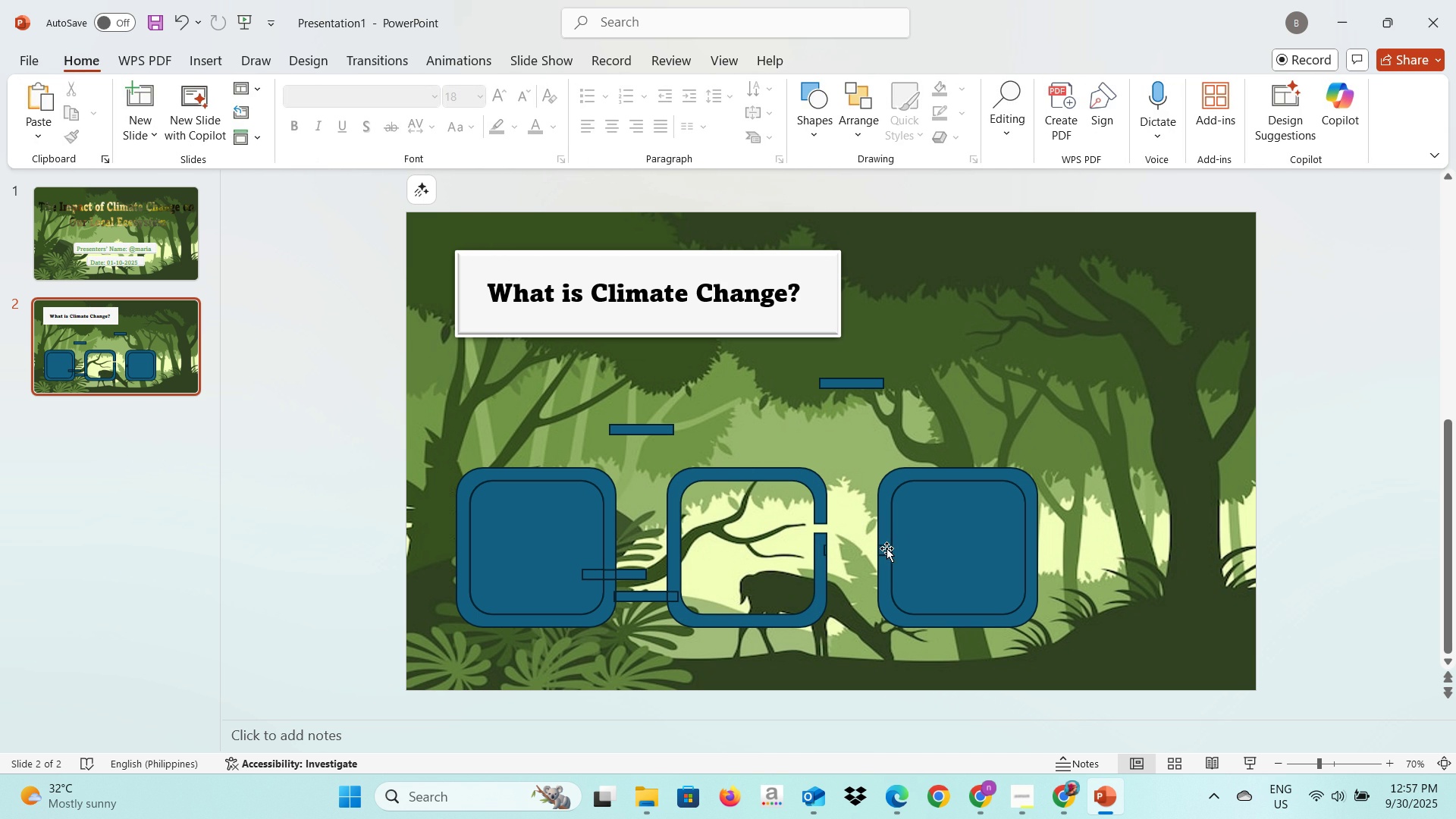 
left_click([921, 547])
 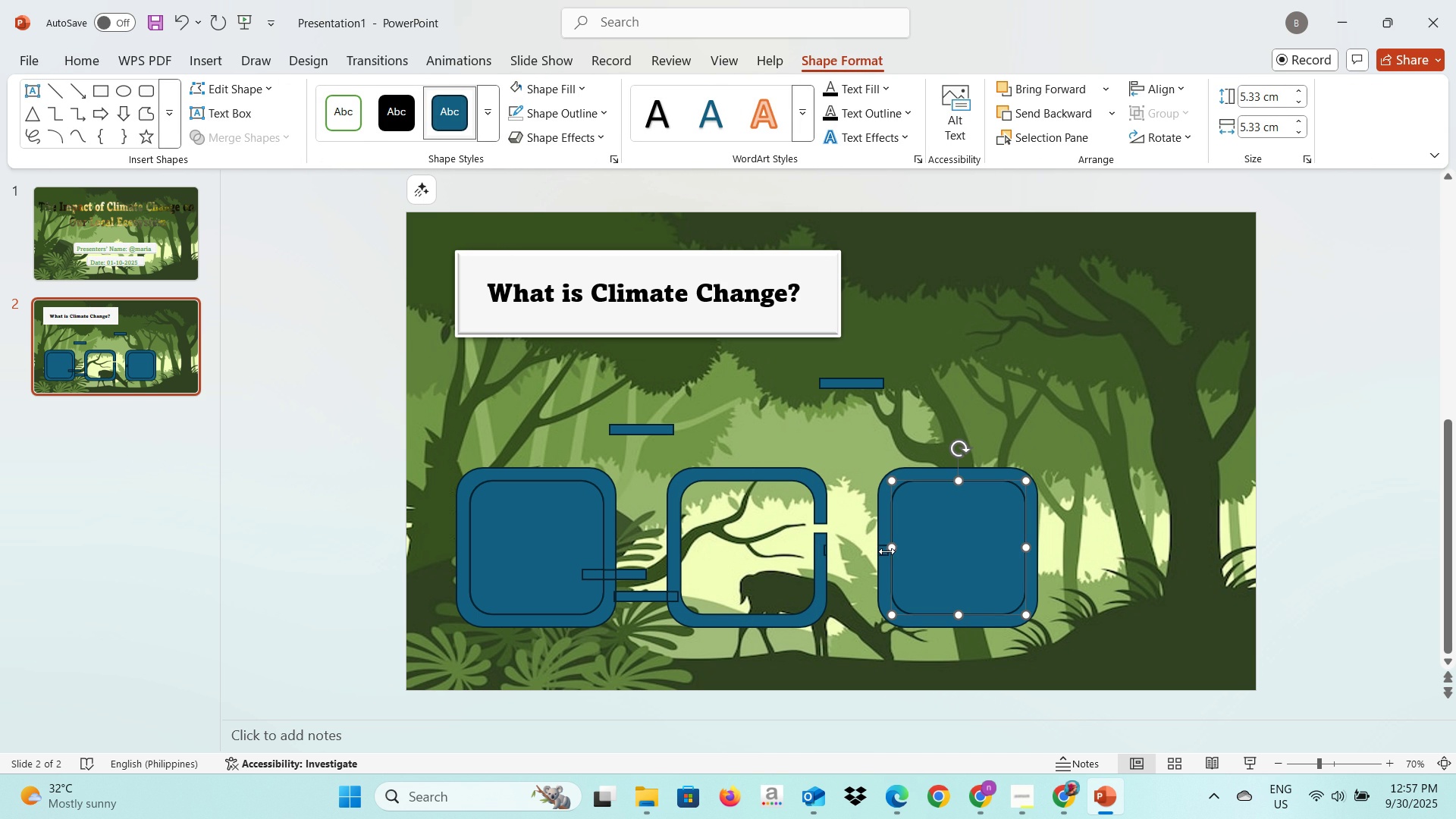 
left_click([883, 552])
 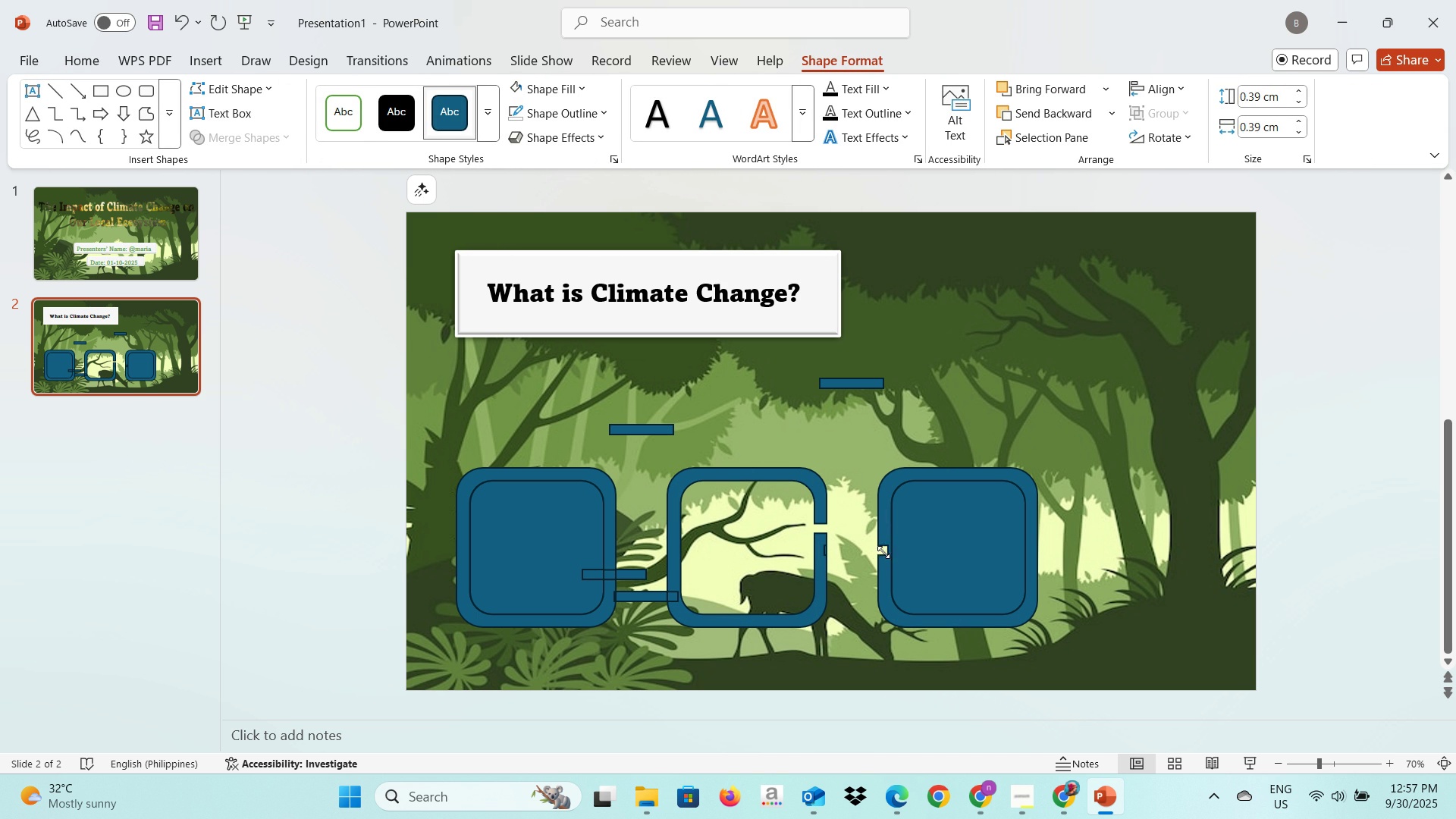 
key(Backspace)
 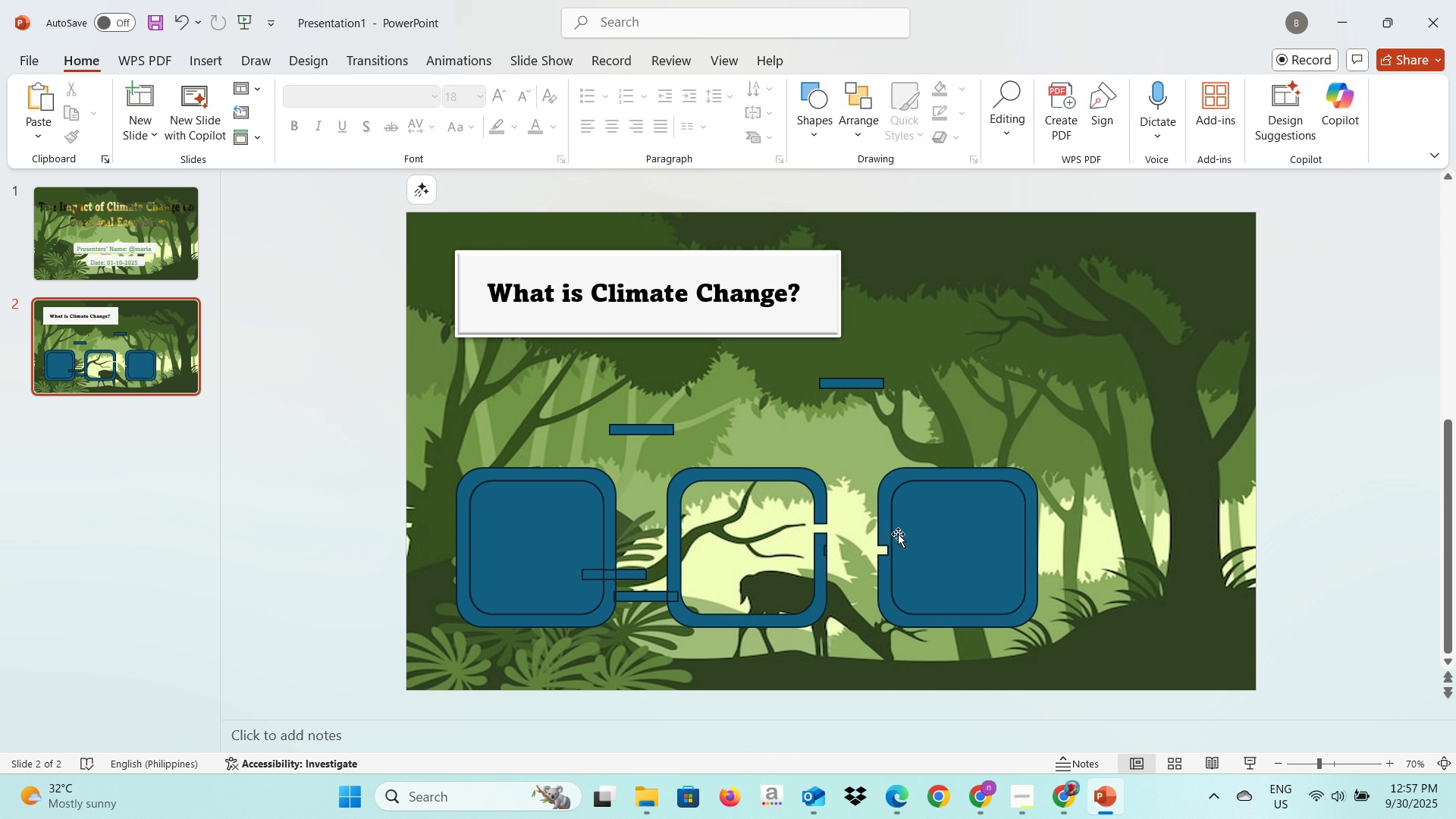 
wait(11.73)
 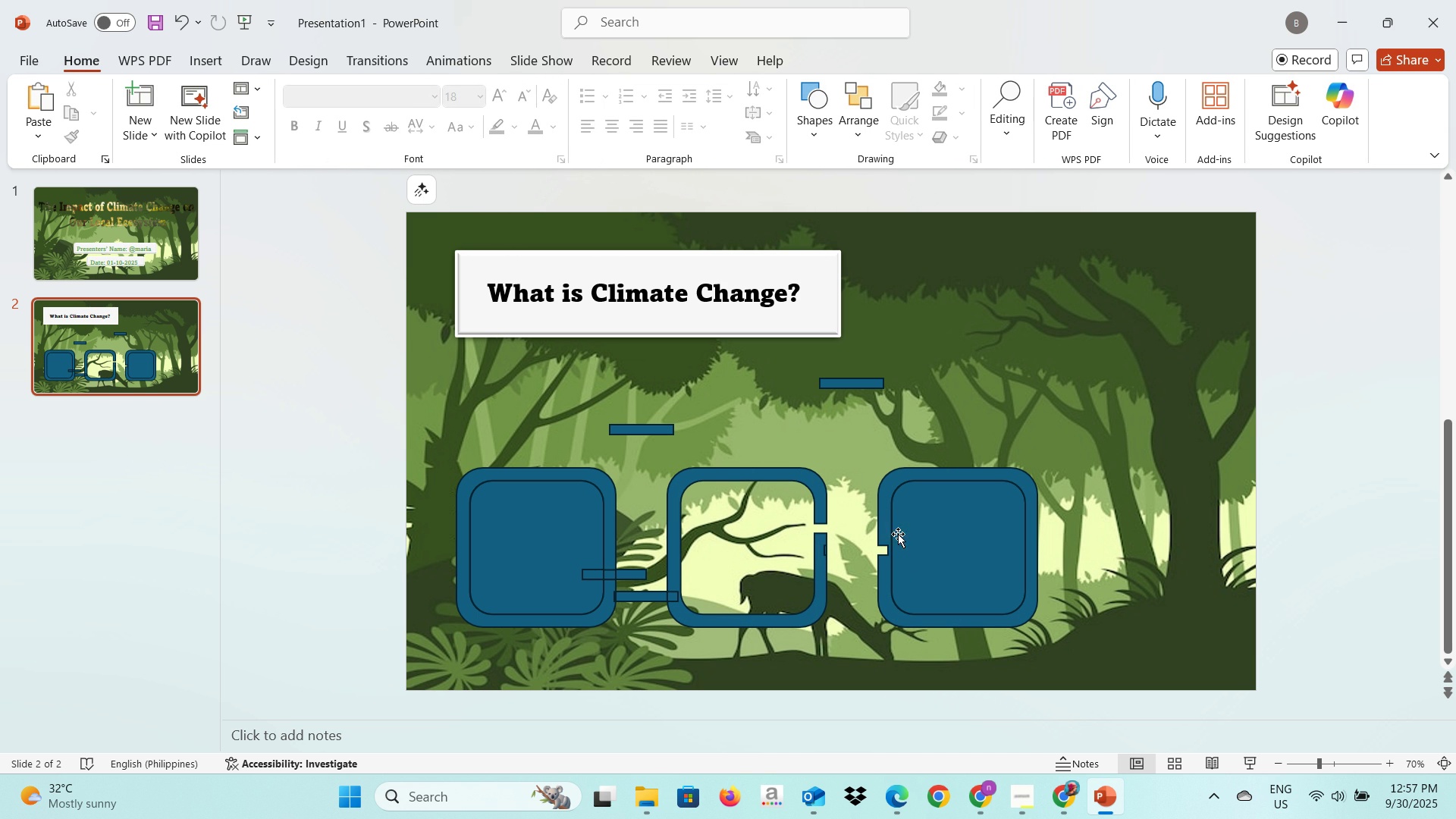 
left_click([634, 574])
 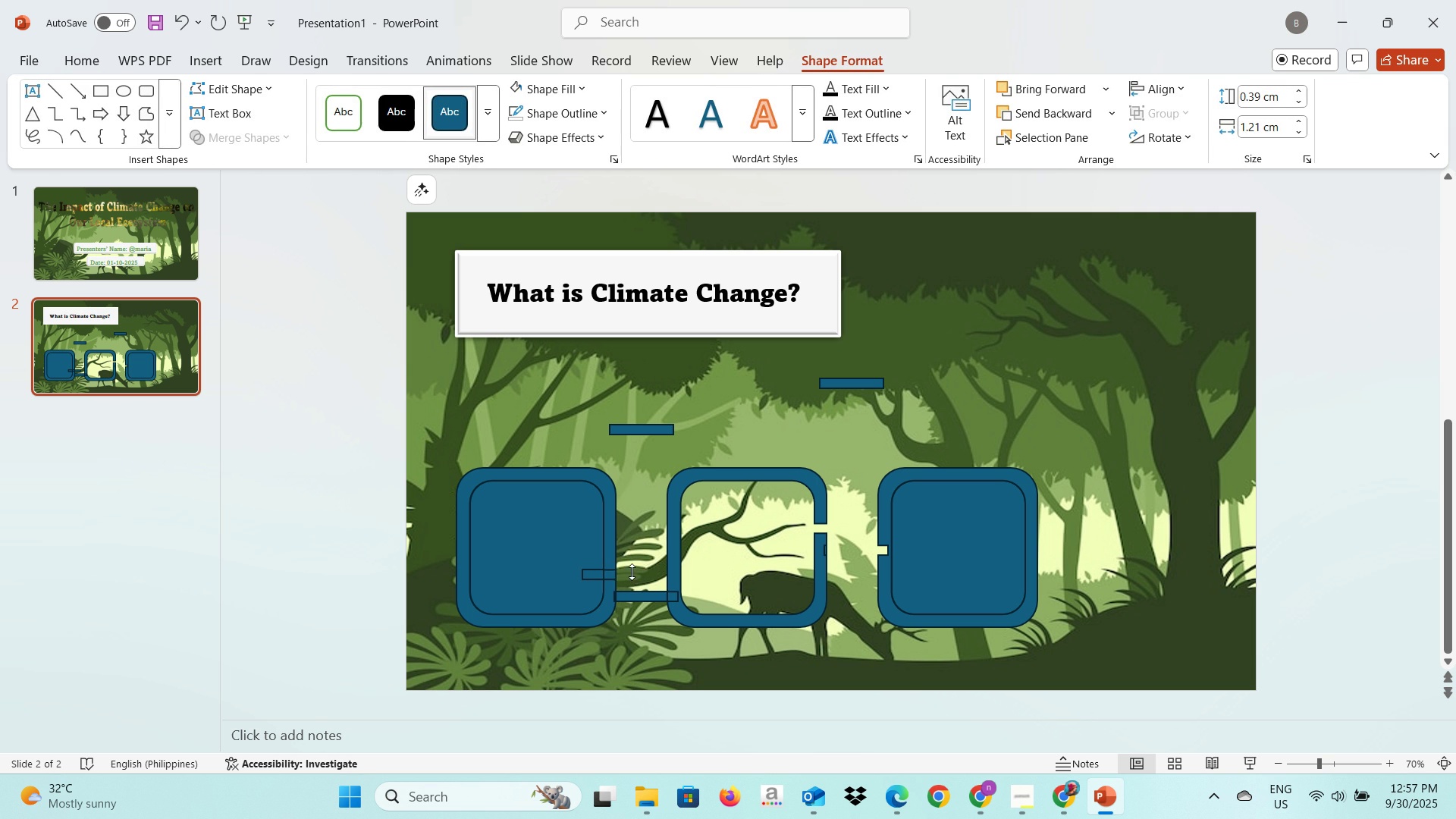 
key(Backspace)
 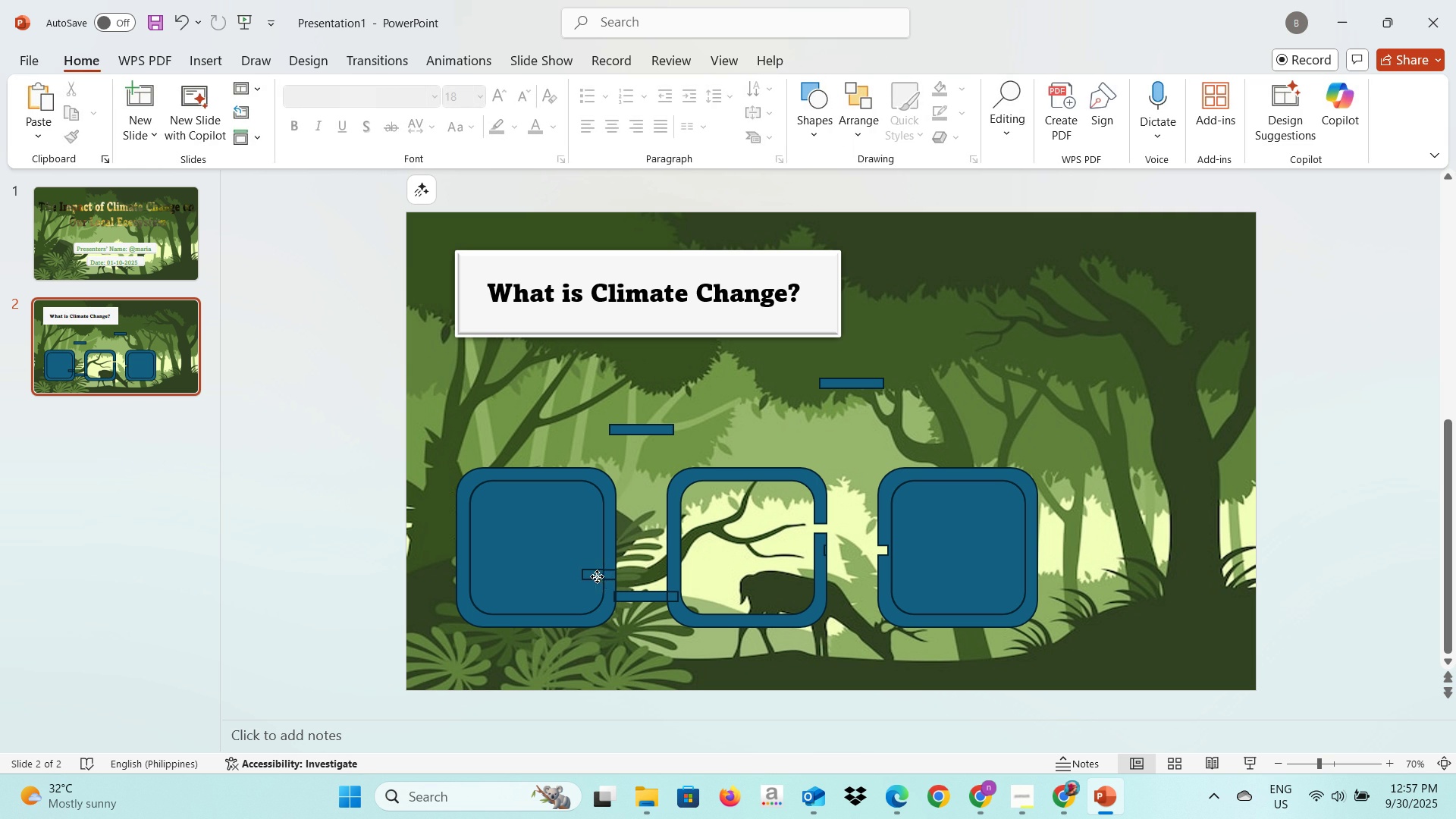 
left_click([597, 576])
 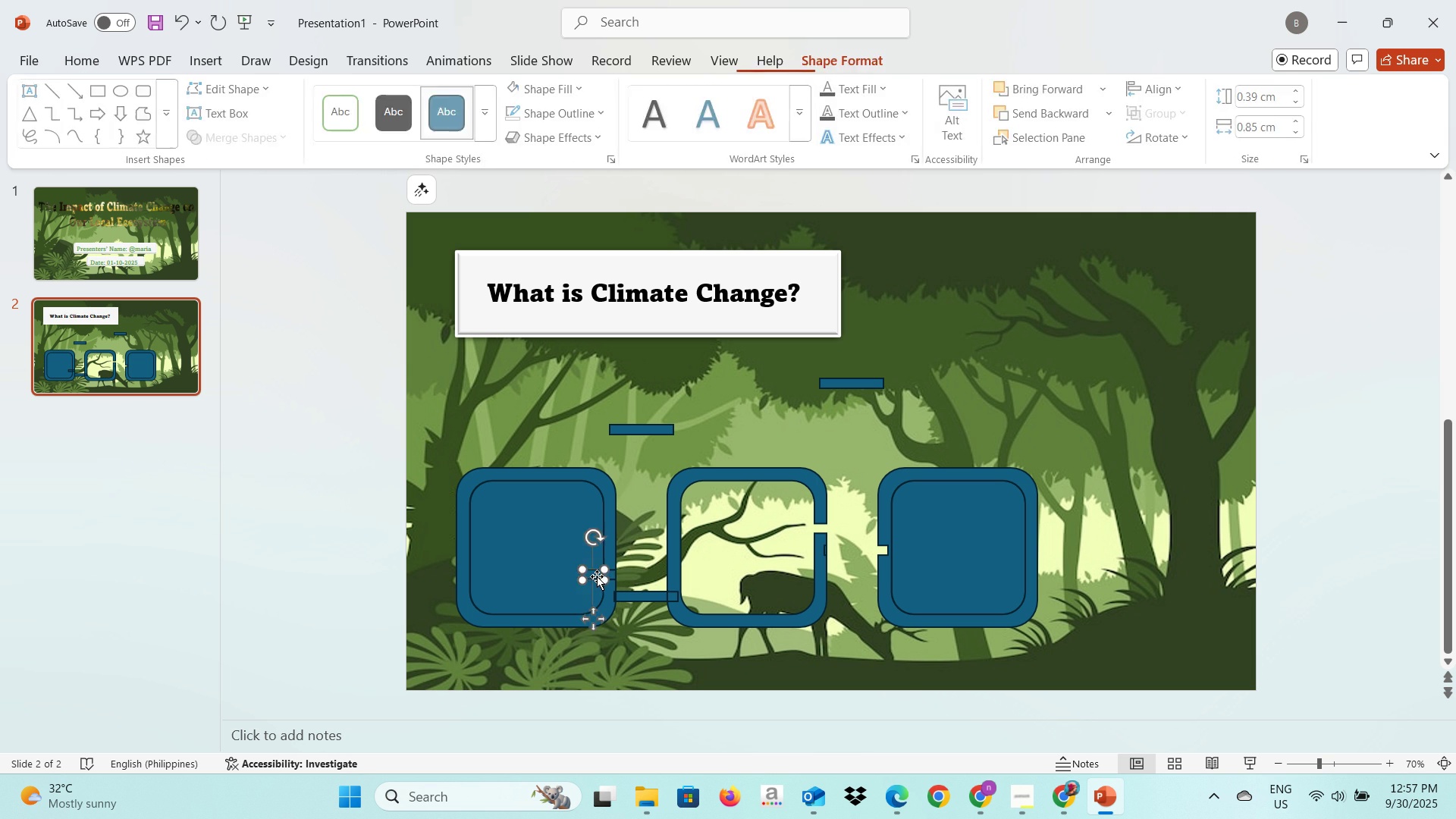 
key(Backspace)
 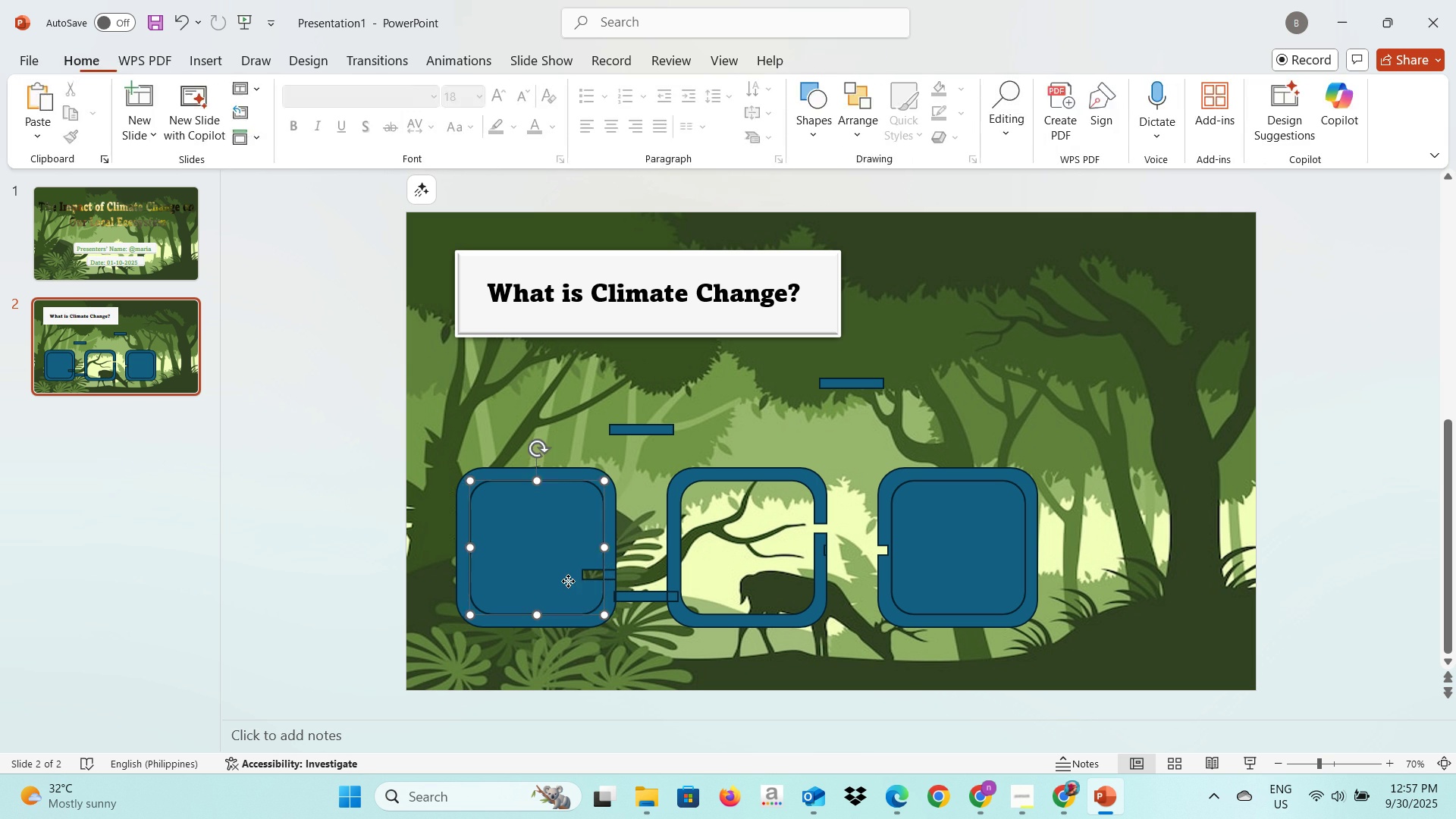 
left_click([568, 581])
 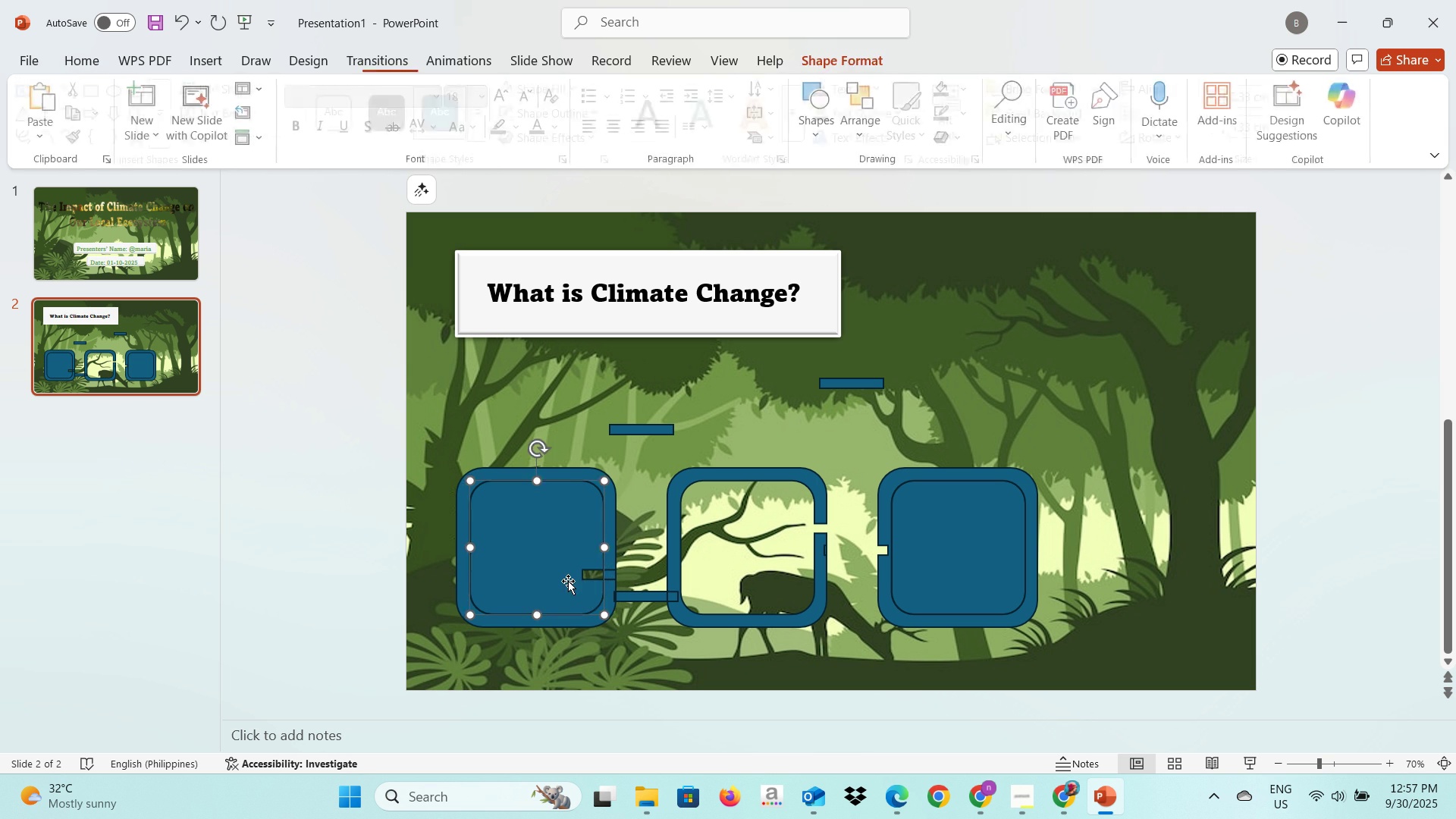 
key(Backspace)
 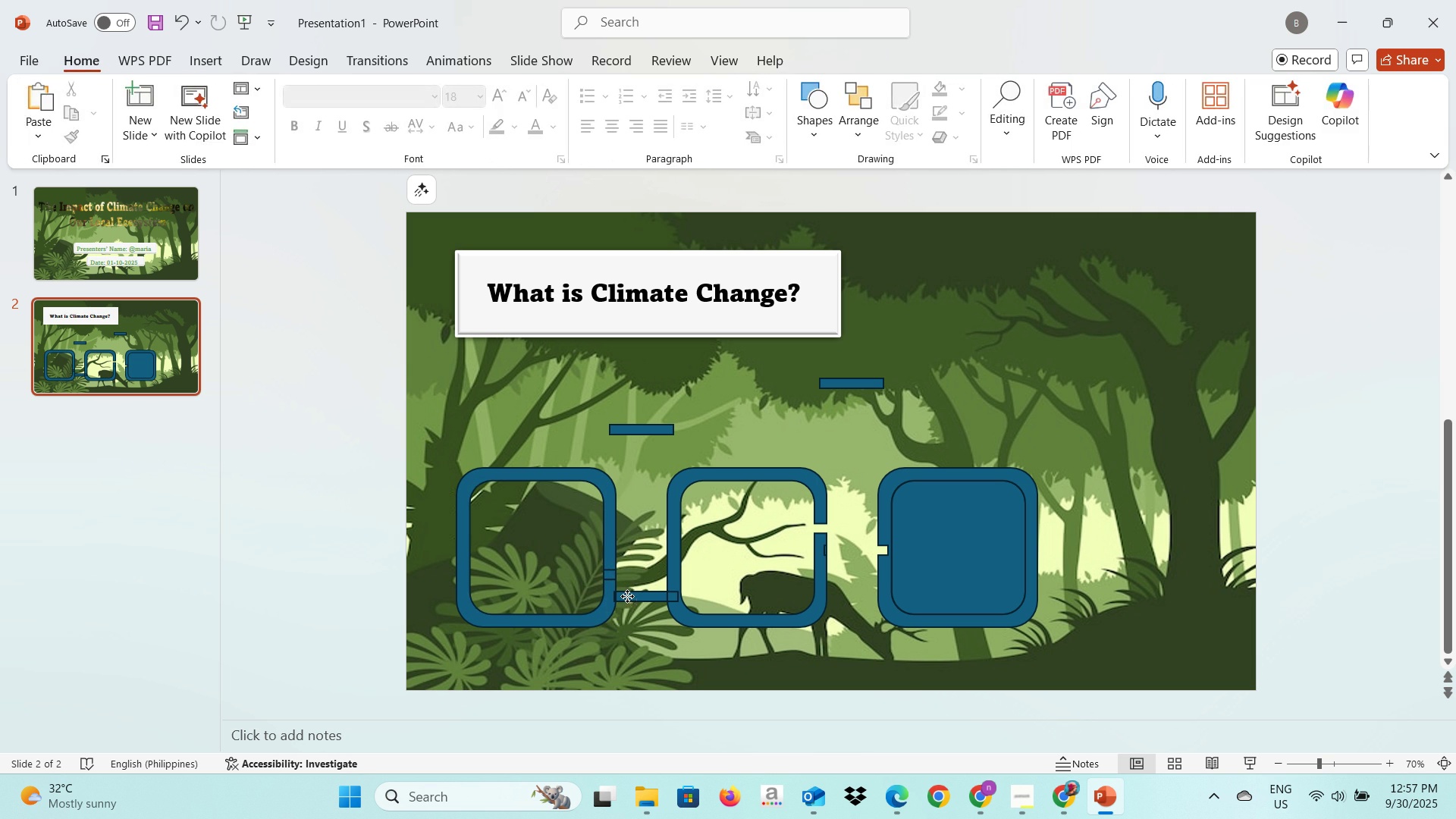 
left_click([627, 596])
 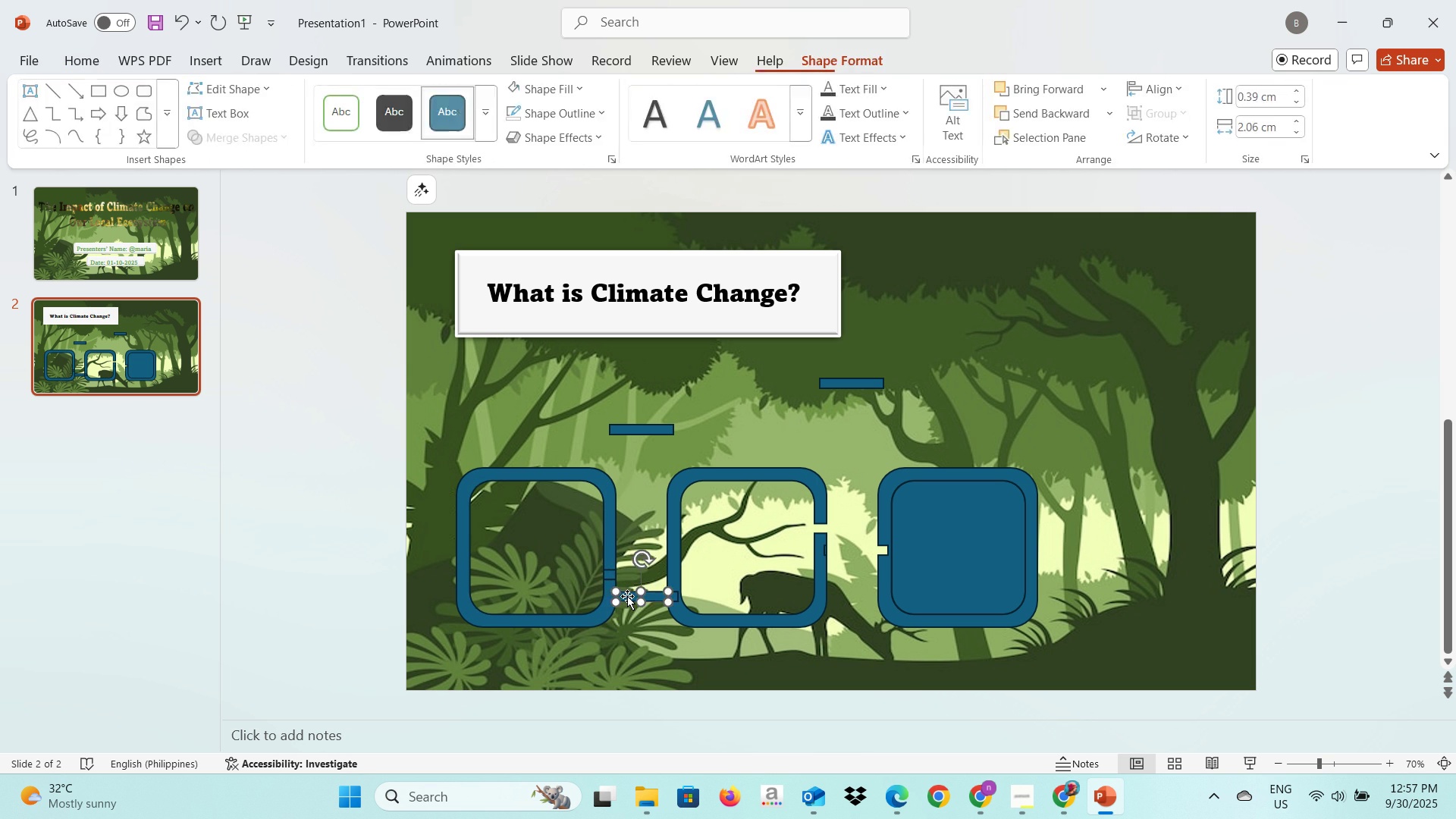 
key(Backspace)
 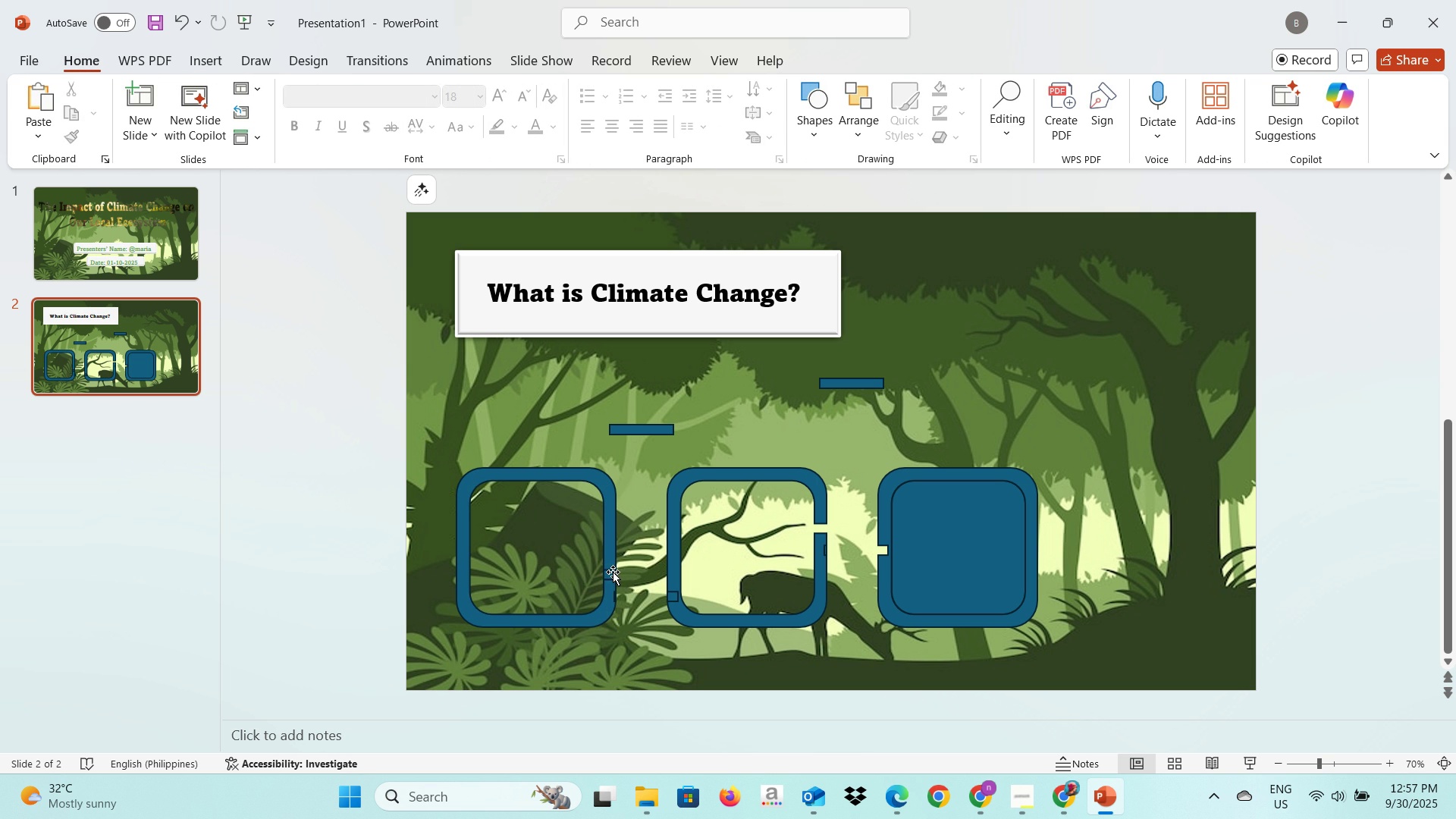 
wait(6.43)
 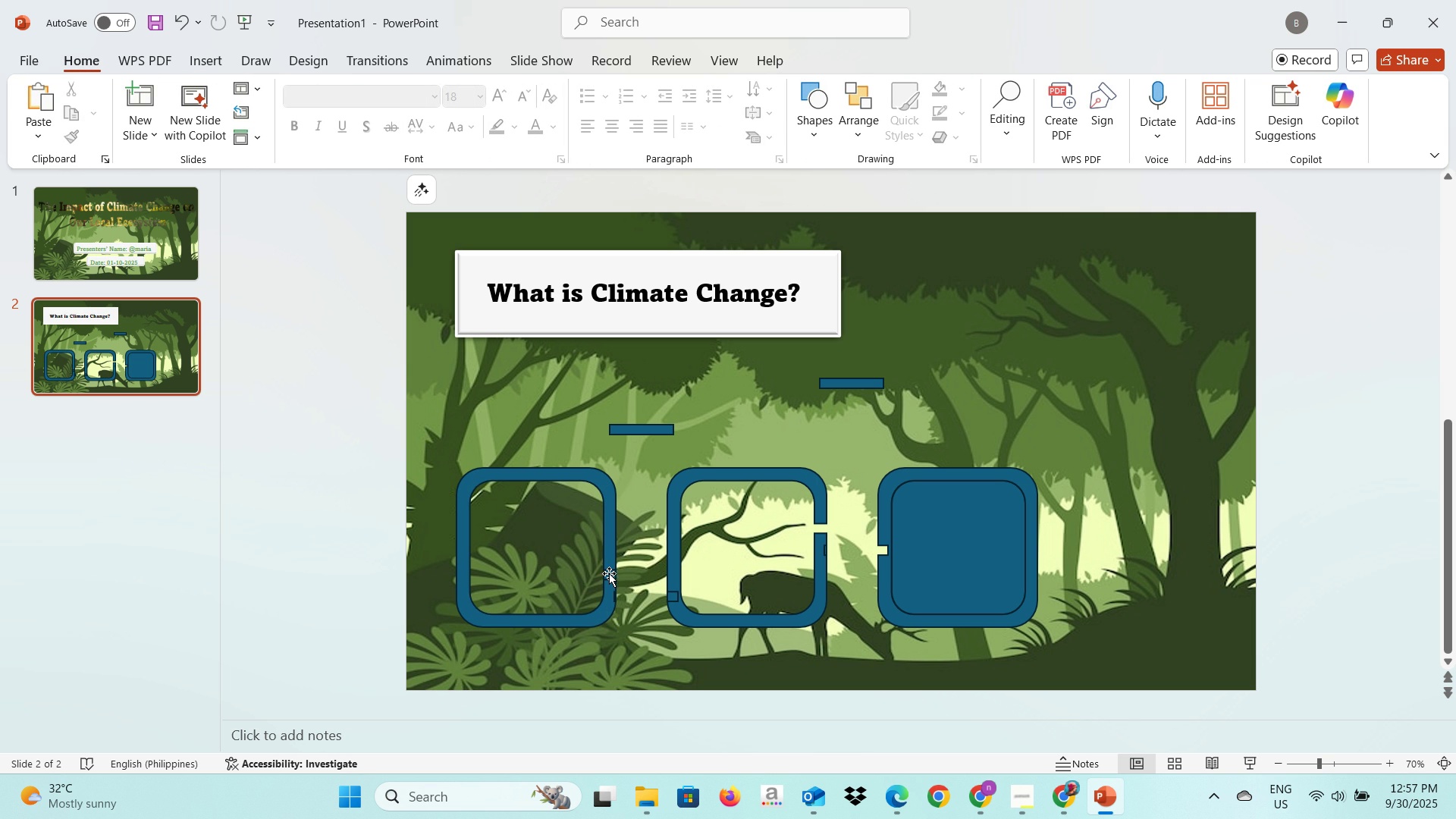 
left_click([608, 576])
 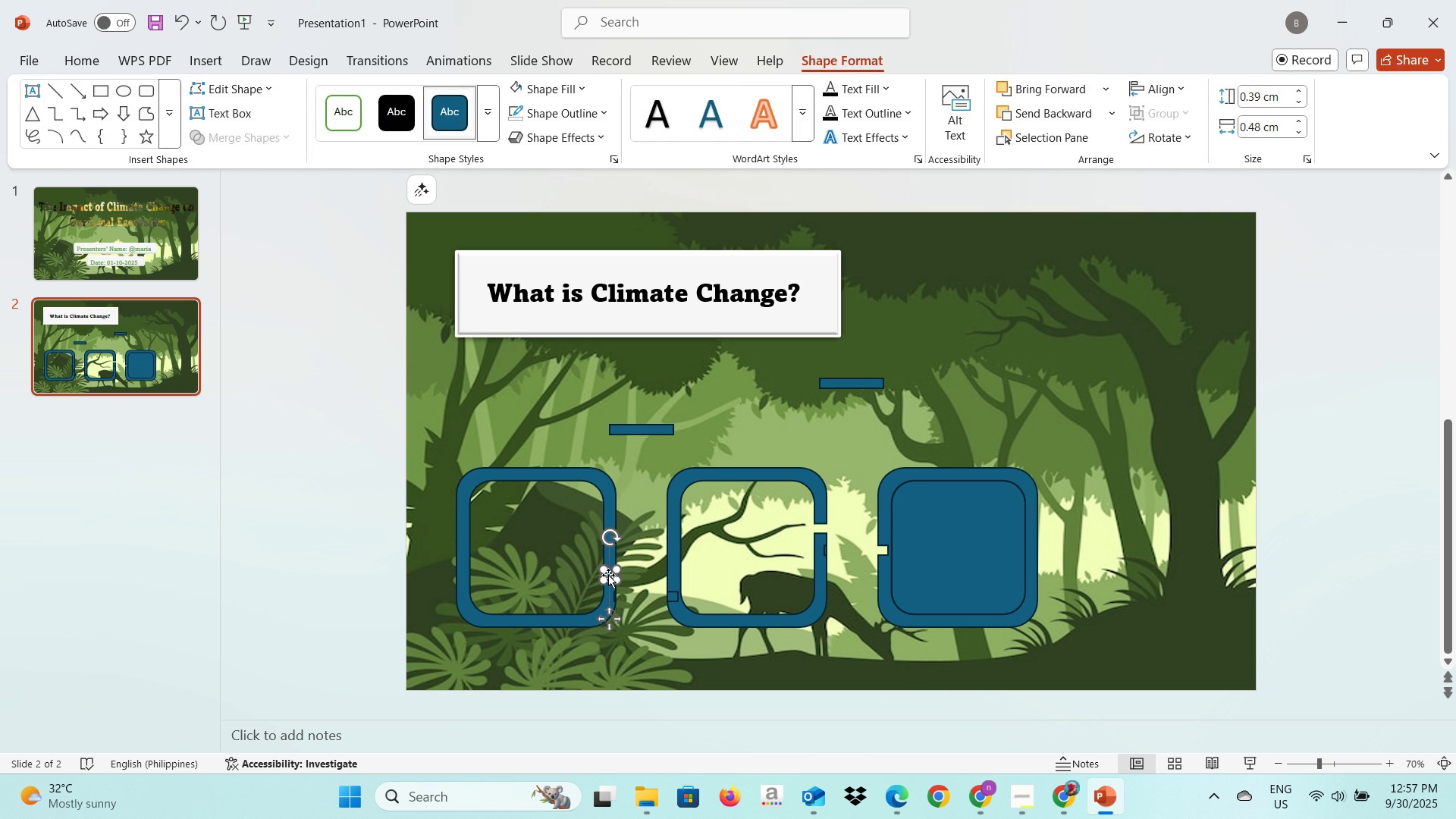 
key(Backspace)
 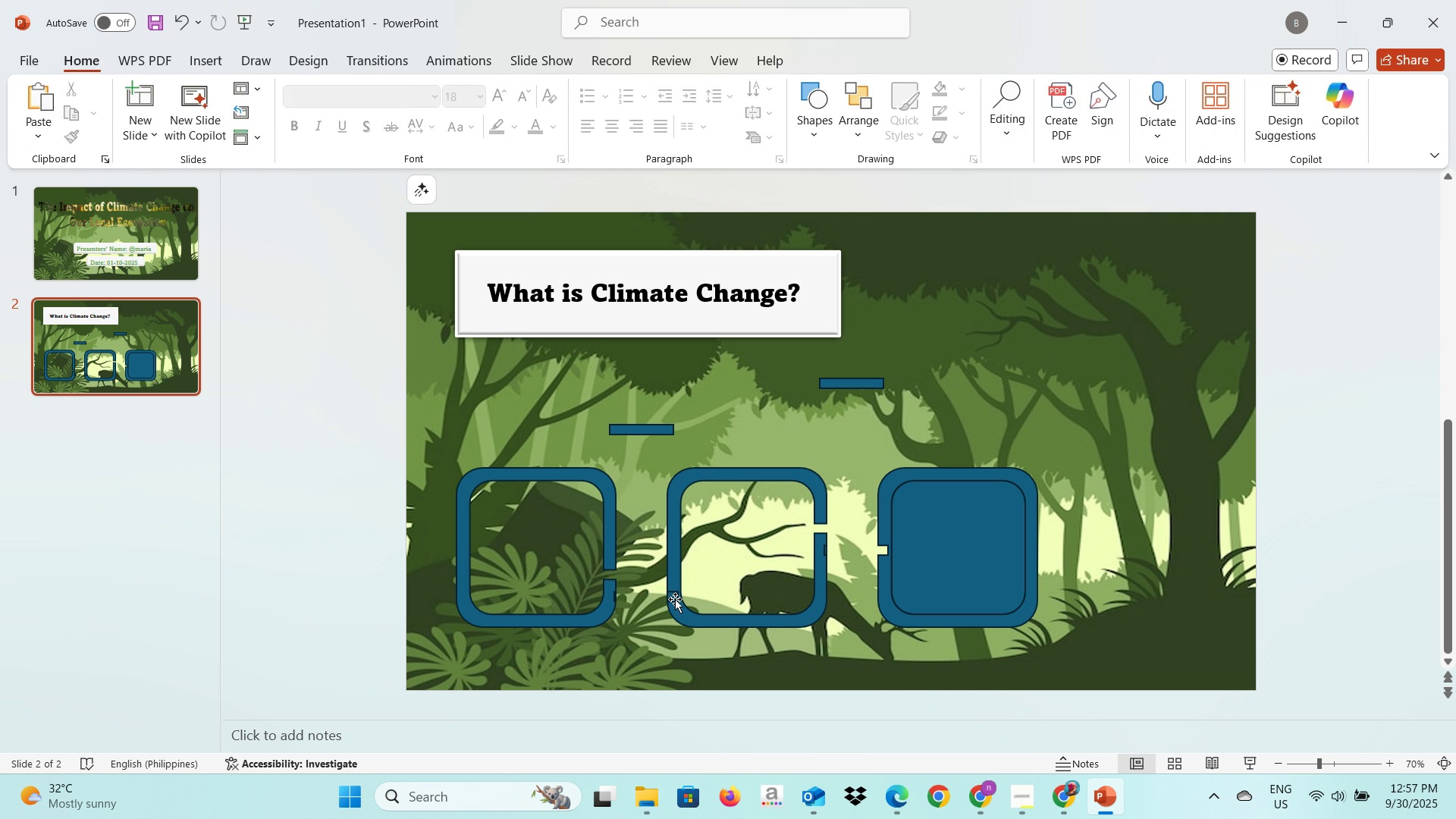 
left_click([675, 599])
 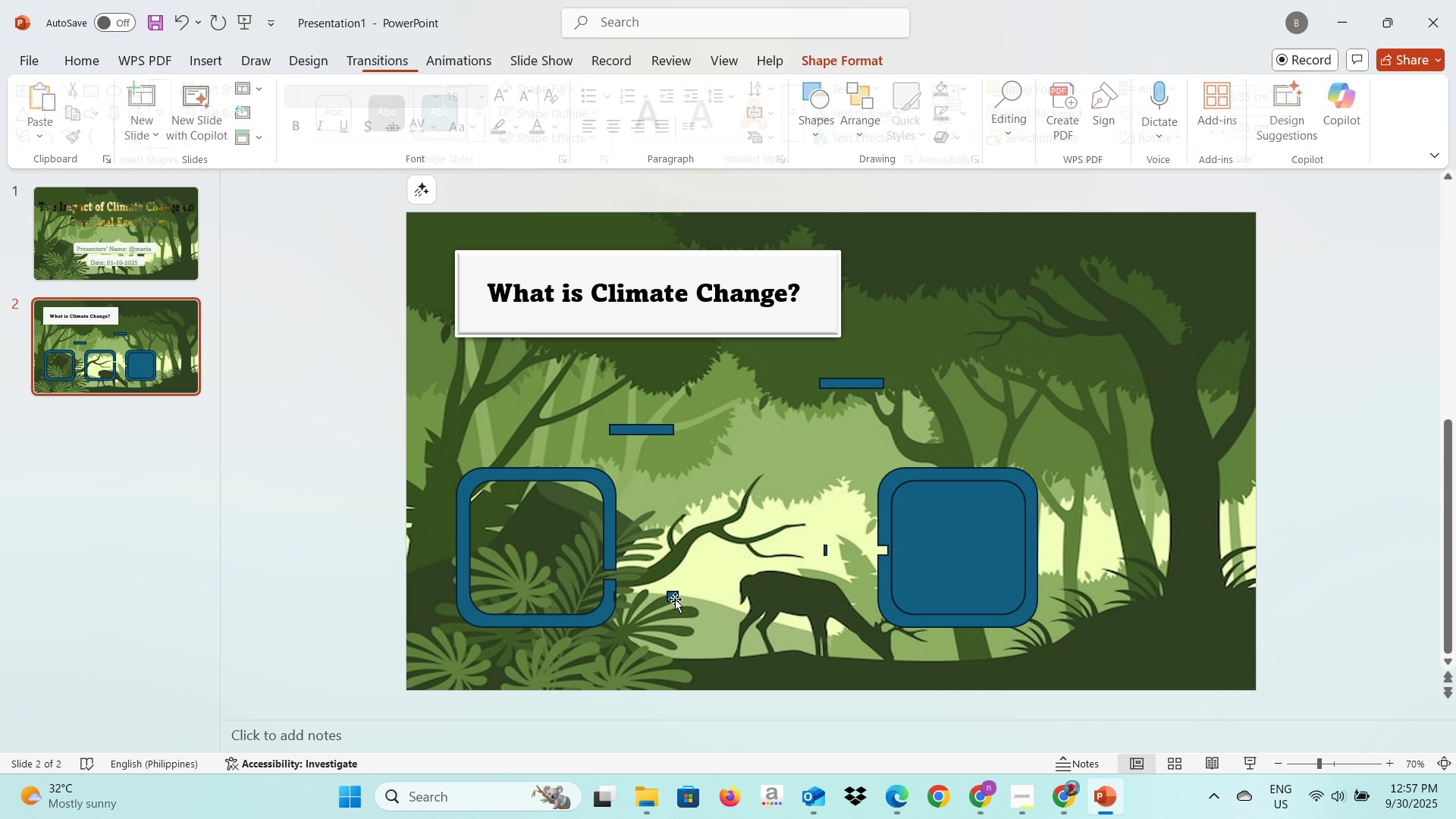 
key(Backspace)
 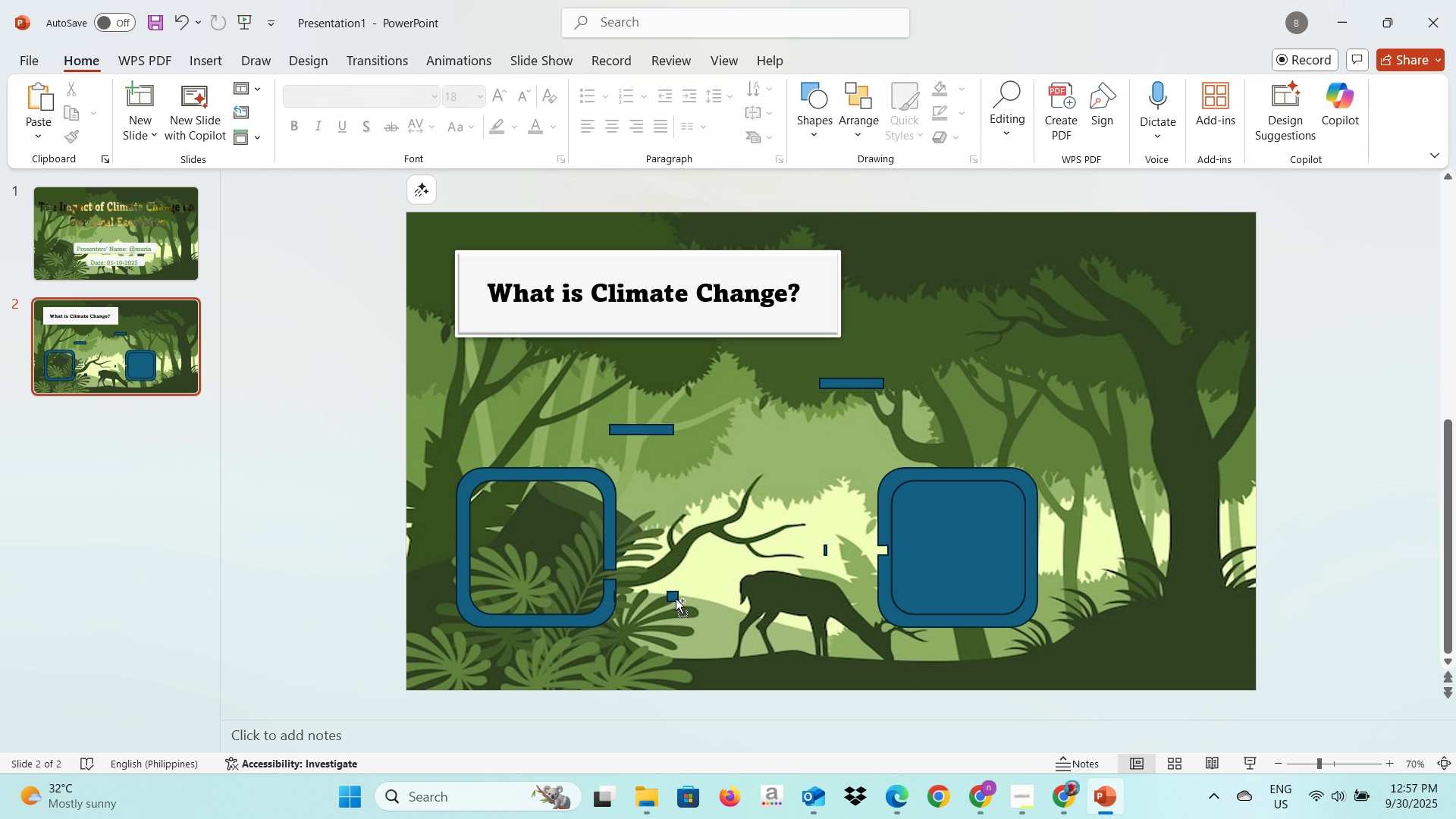 
key(Control+ControlLeft)
 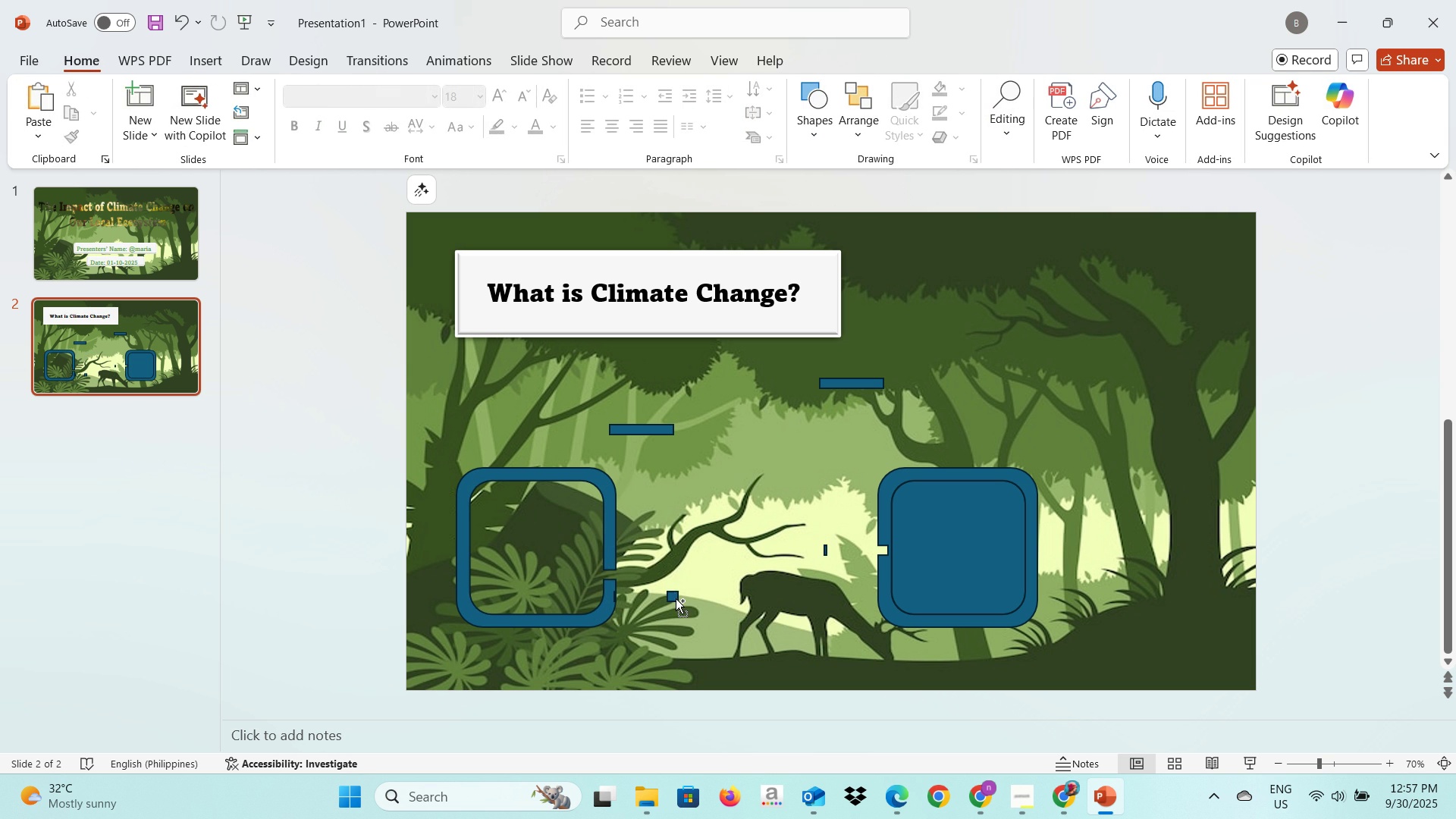 
key(Control+ControlLeft)
 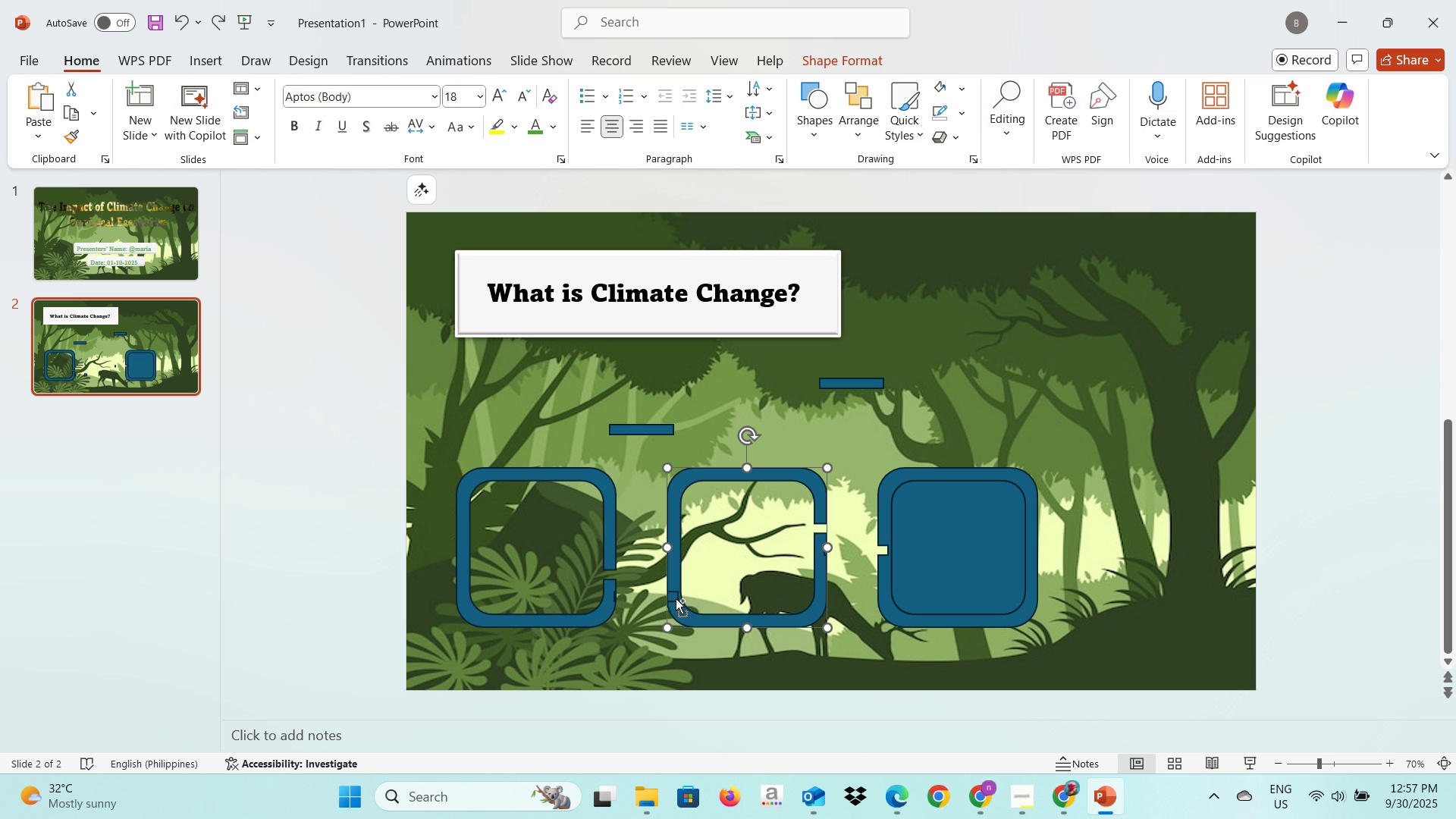 
key(Control+Z)
 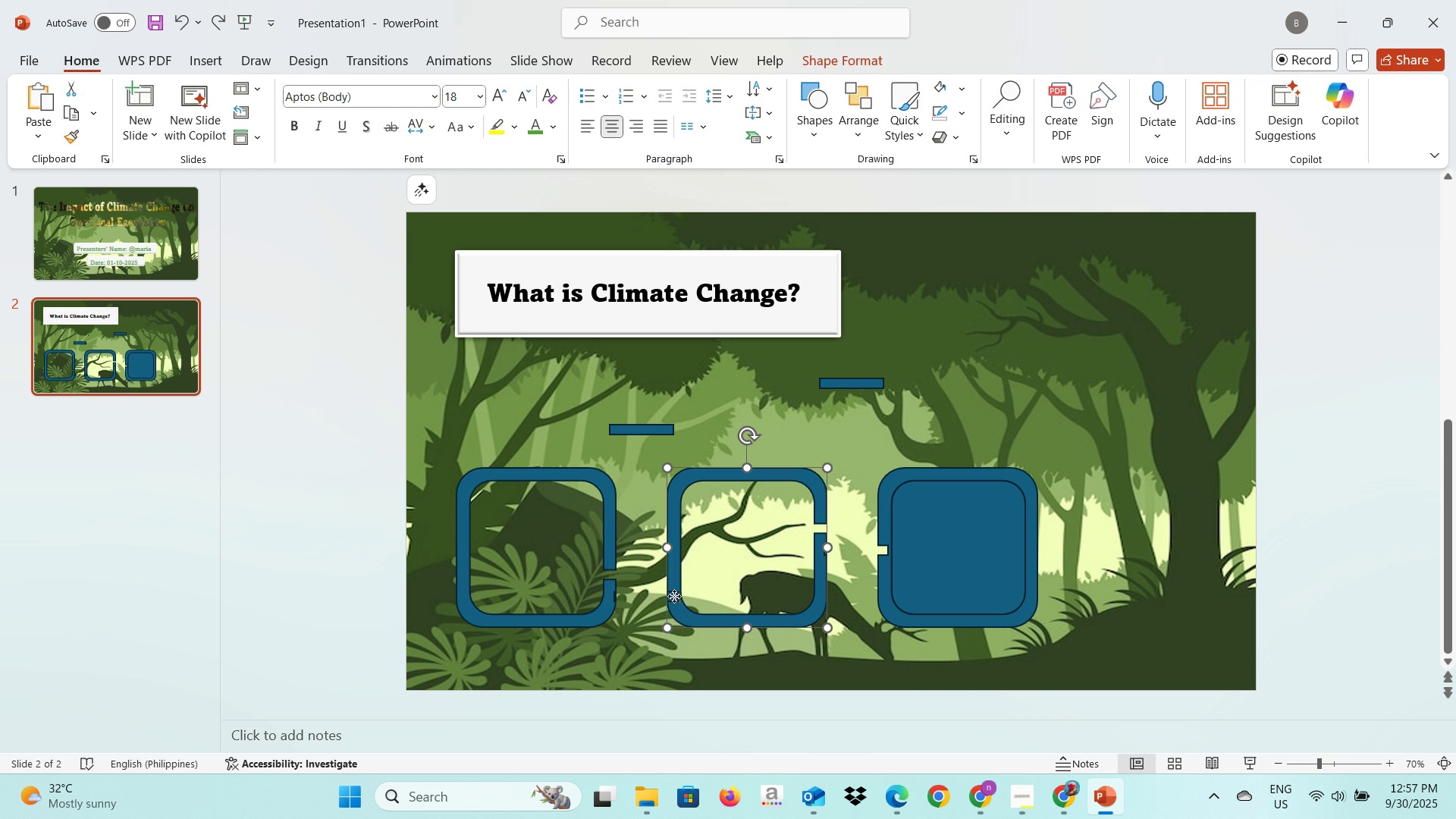 
left_click([674, 596])
 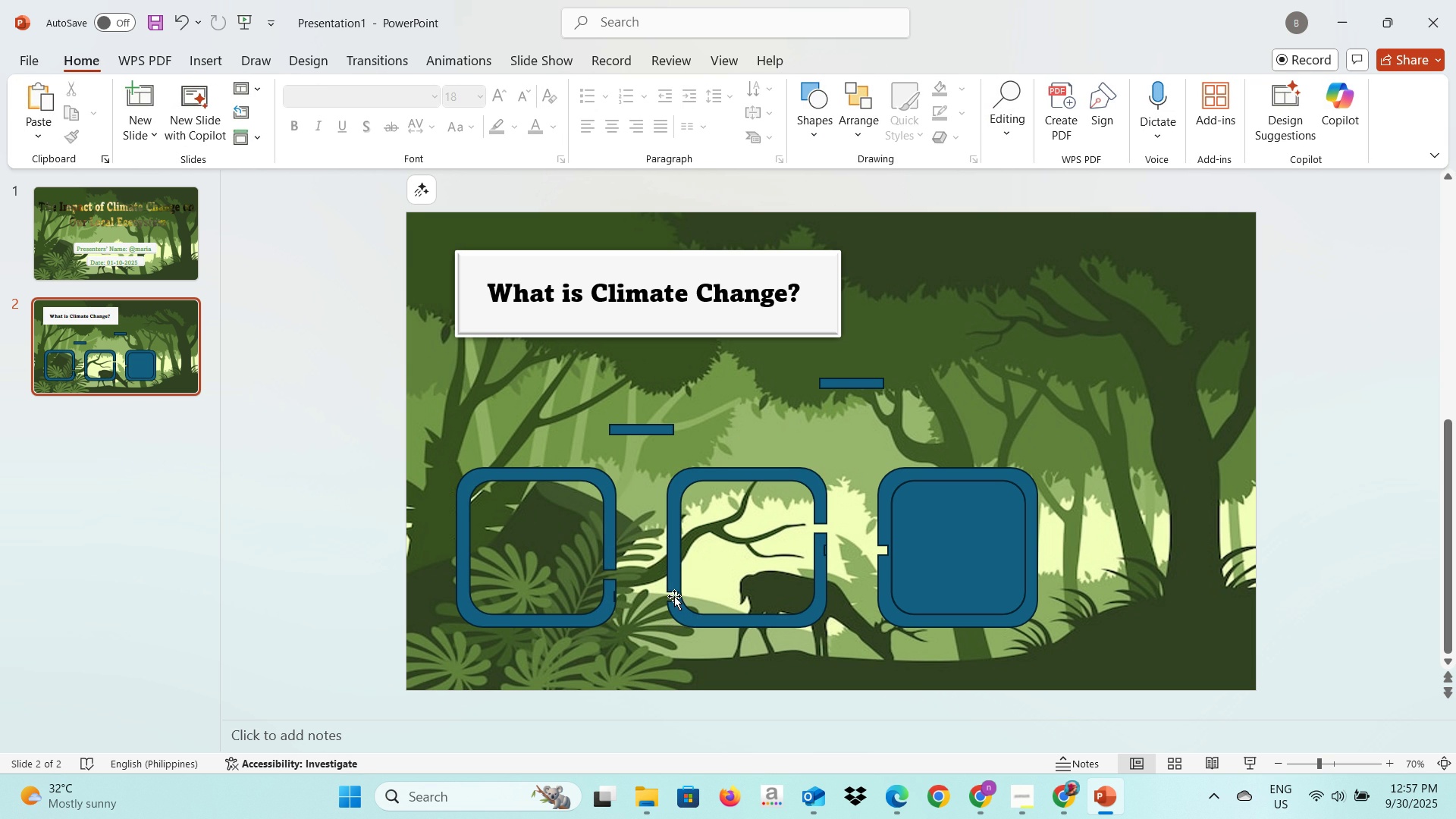 
key(Backspace)
 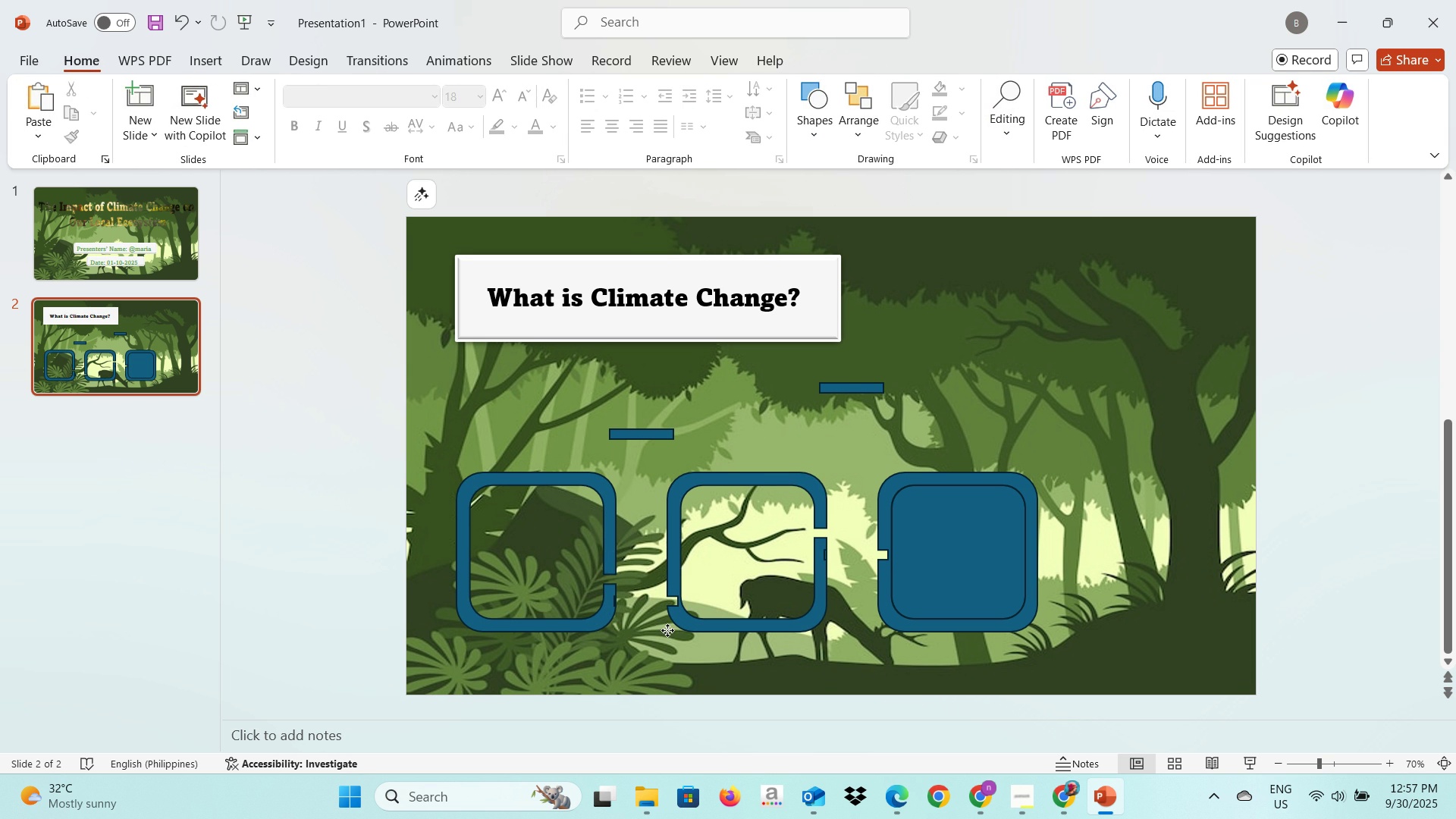 
left_click([667, 630])